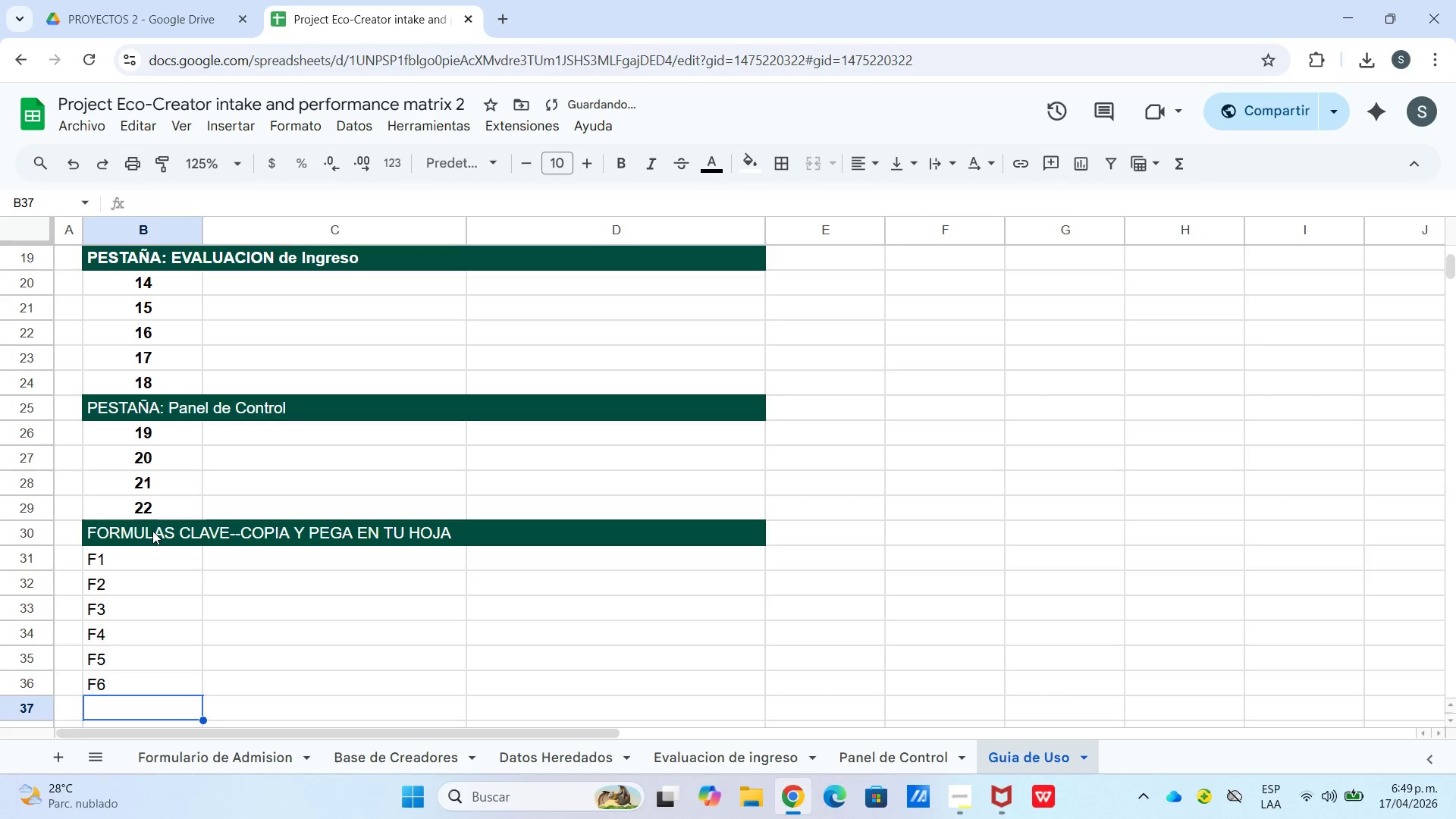 
key(F)
 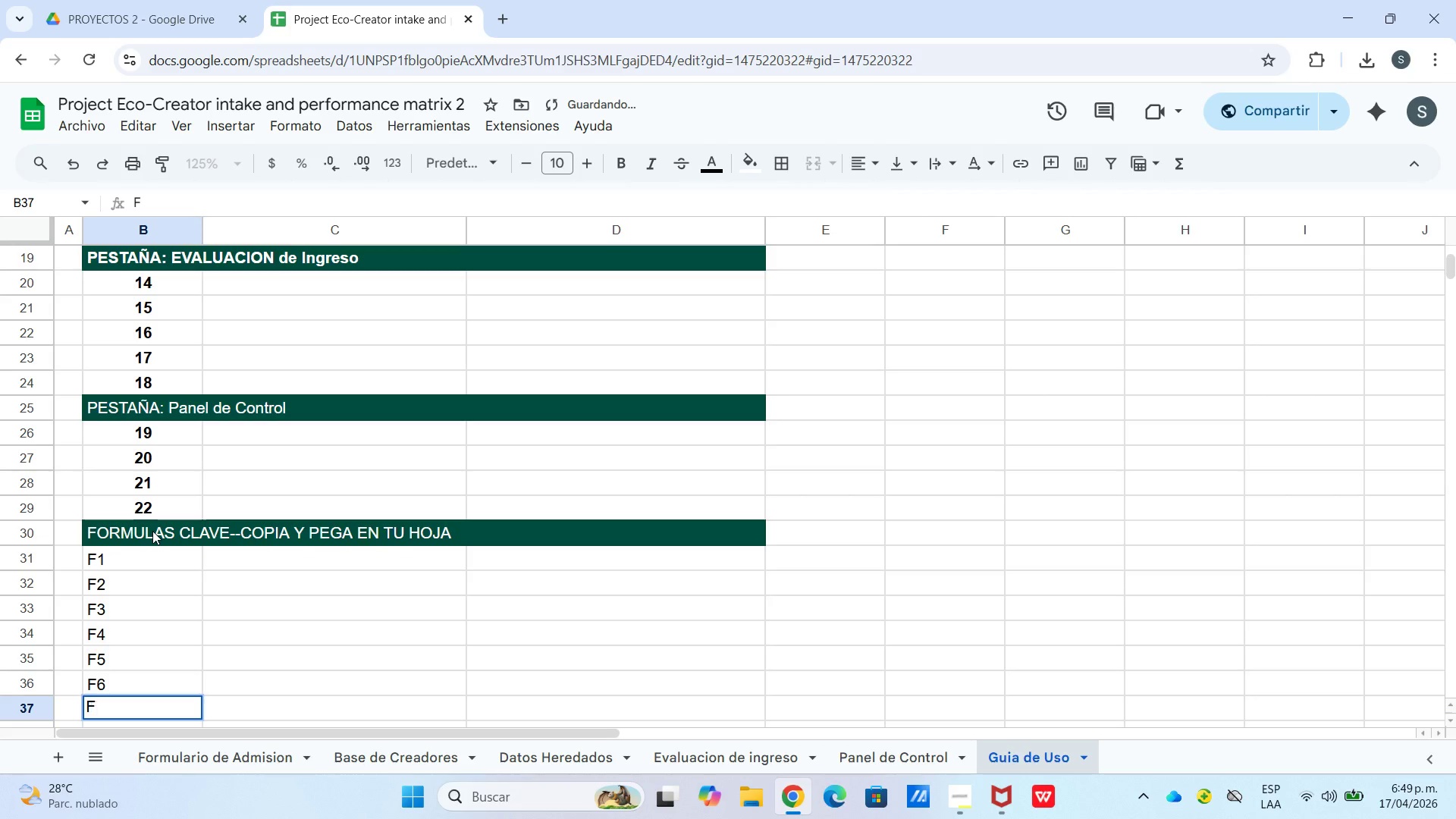 
key(Numpad7)
 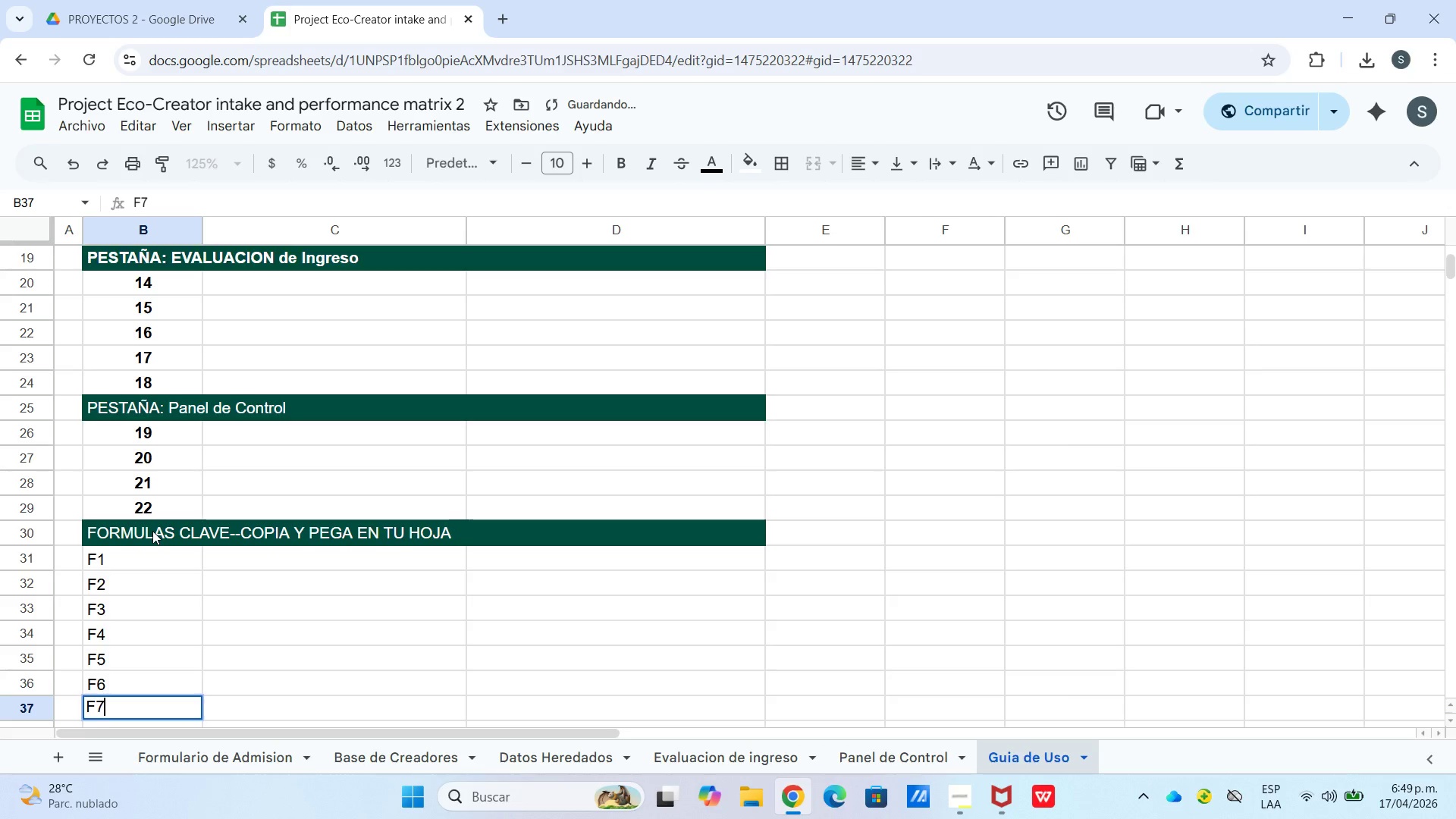 
key(Enter)
 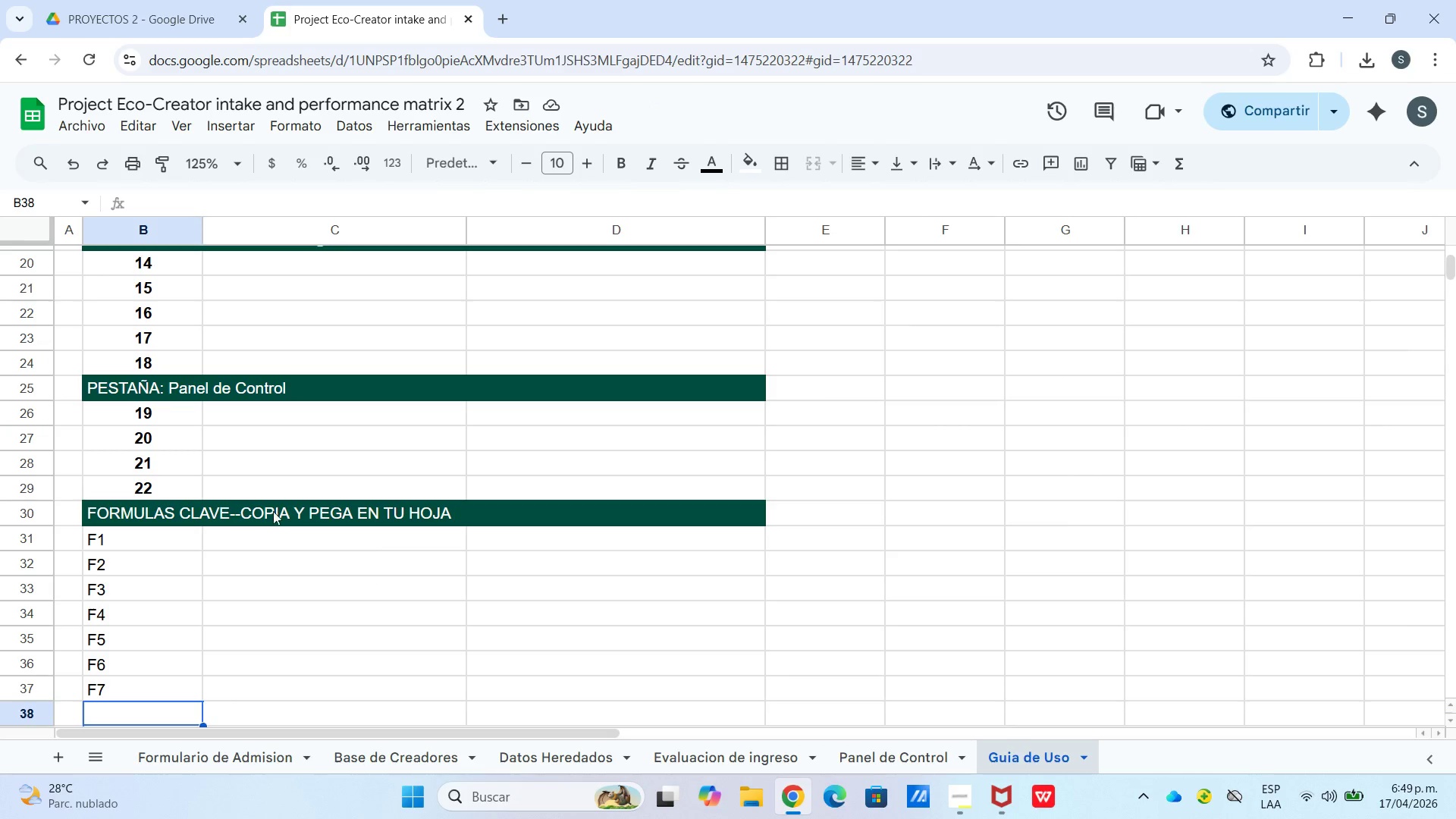 
wait(7.28)
 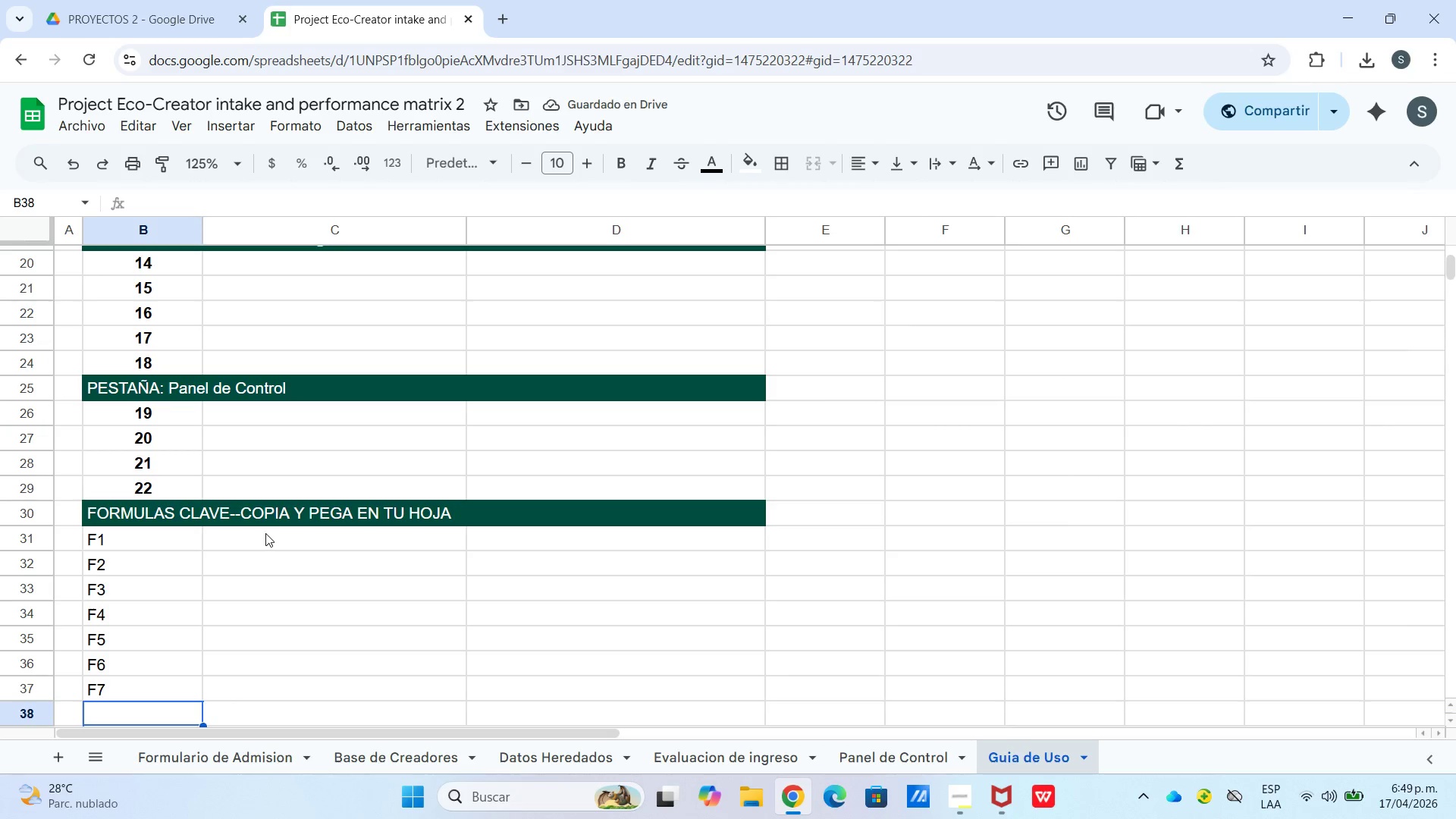 
scroll: coordinate [303, 449], scroll_direction: up, amount: 6.0
 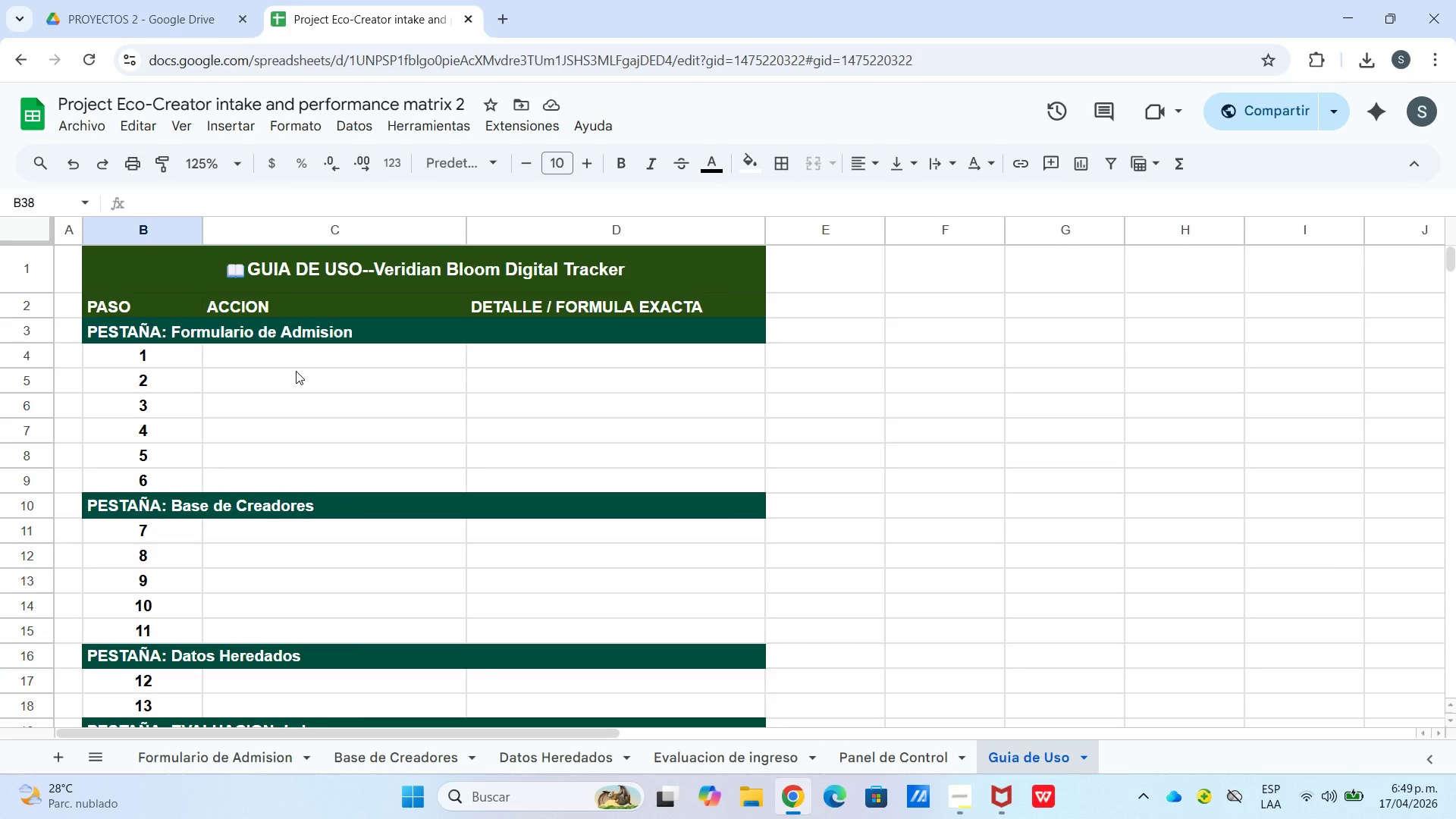 
double_click([303, 358])
 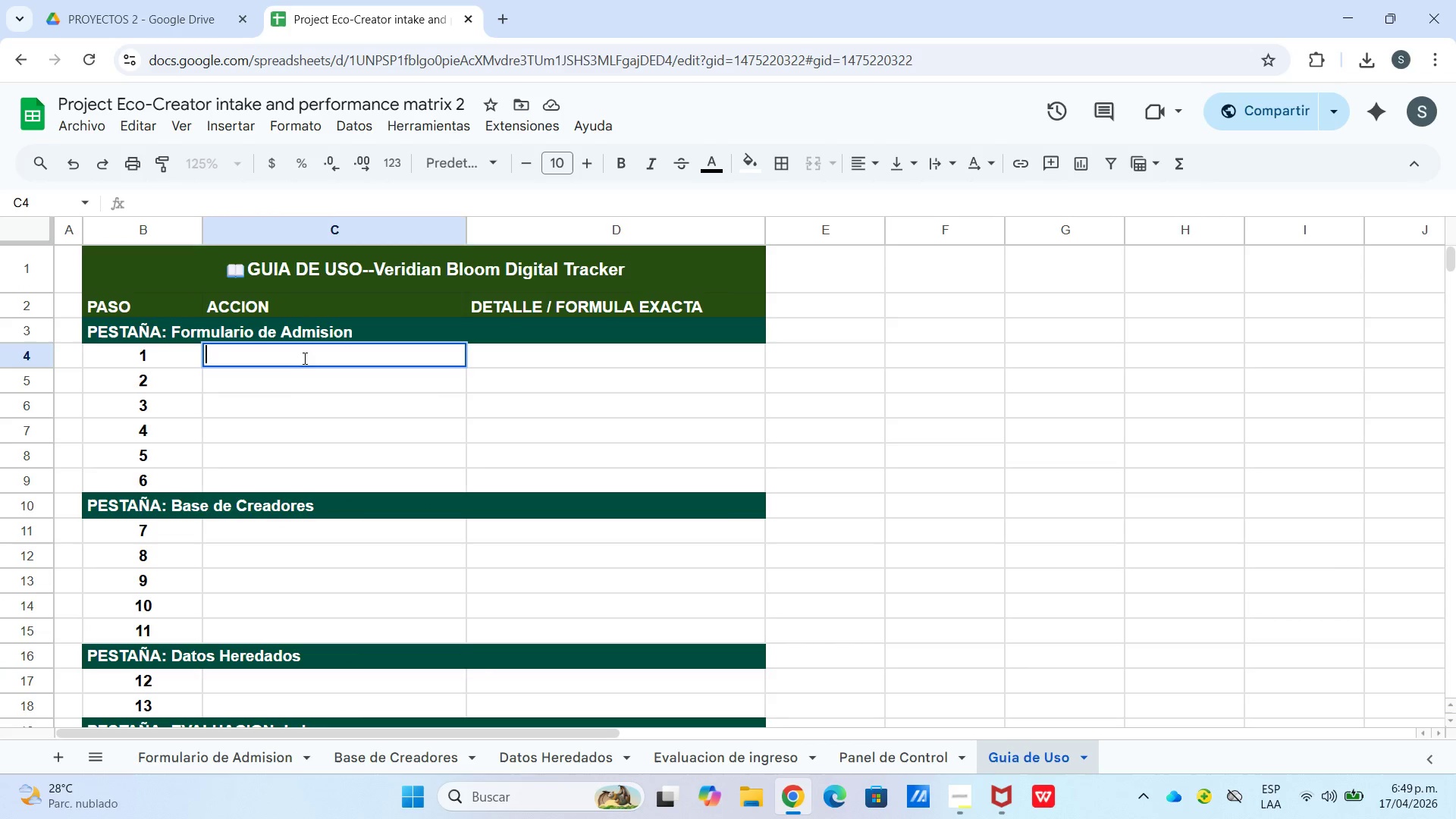 
type(s)
key(Backspace)
type(Selecciona la celda C14)
 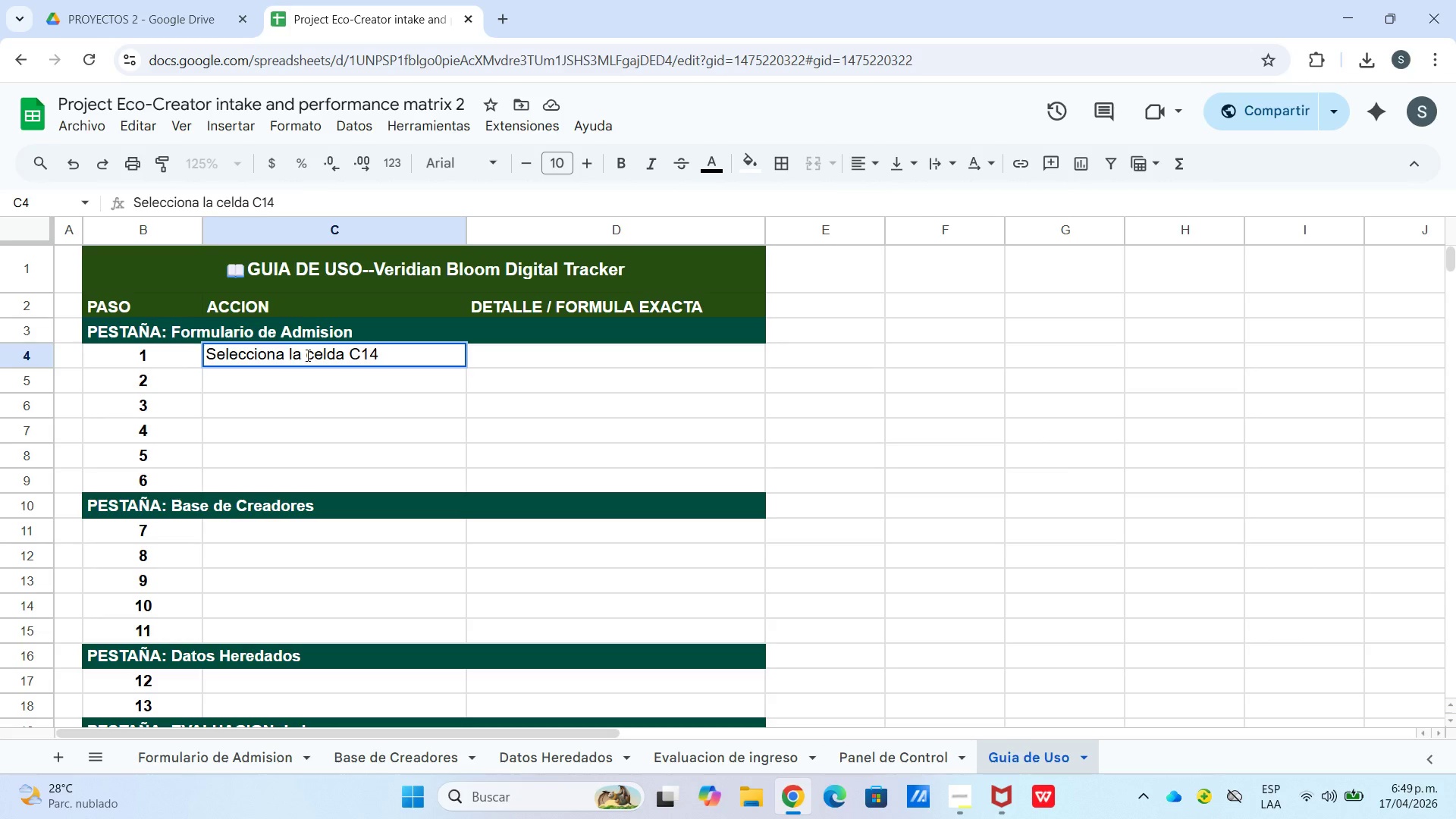 
key(Enter)
 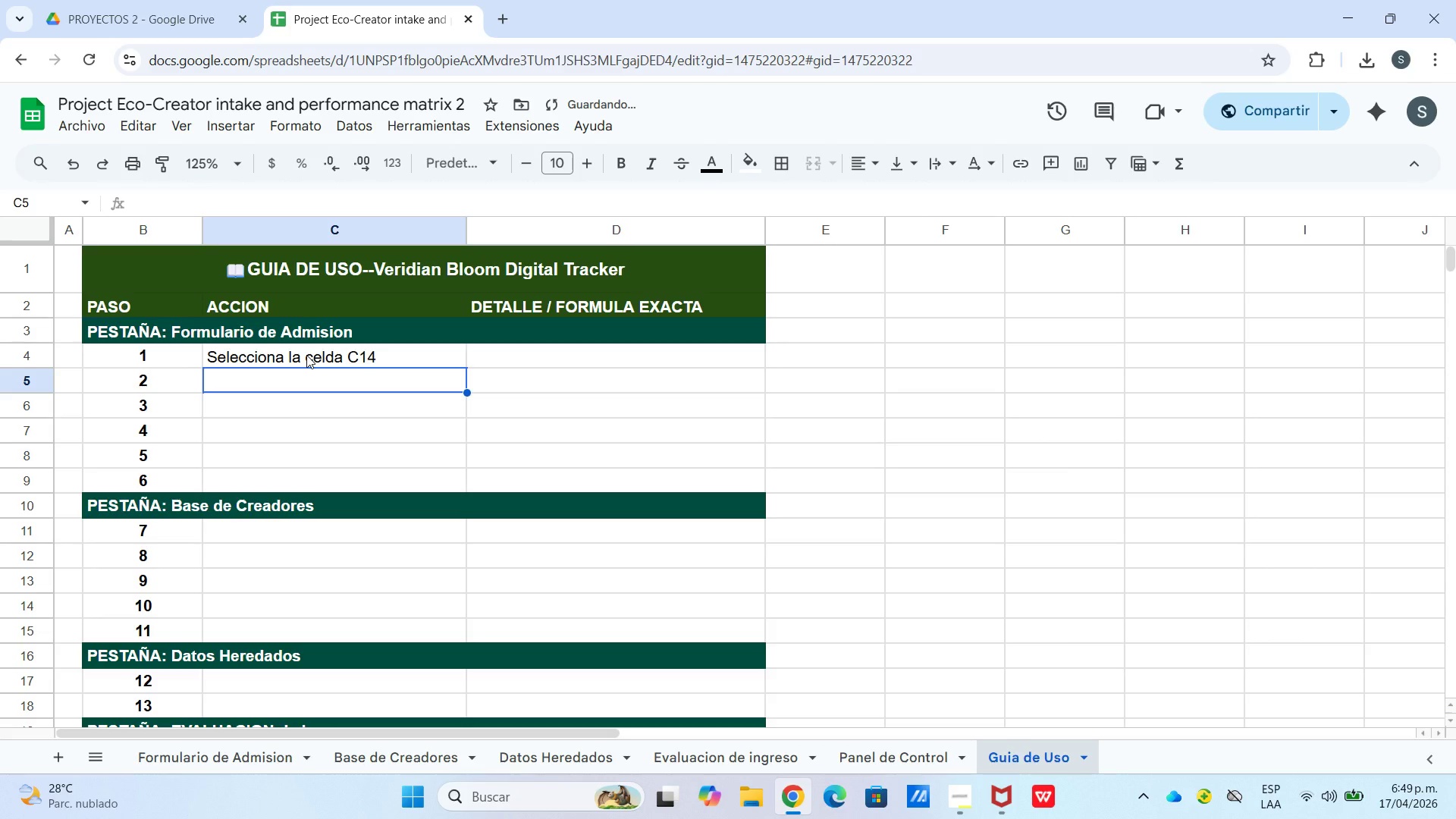 
type(Selecciona la celda C16)
 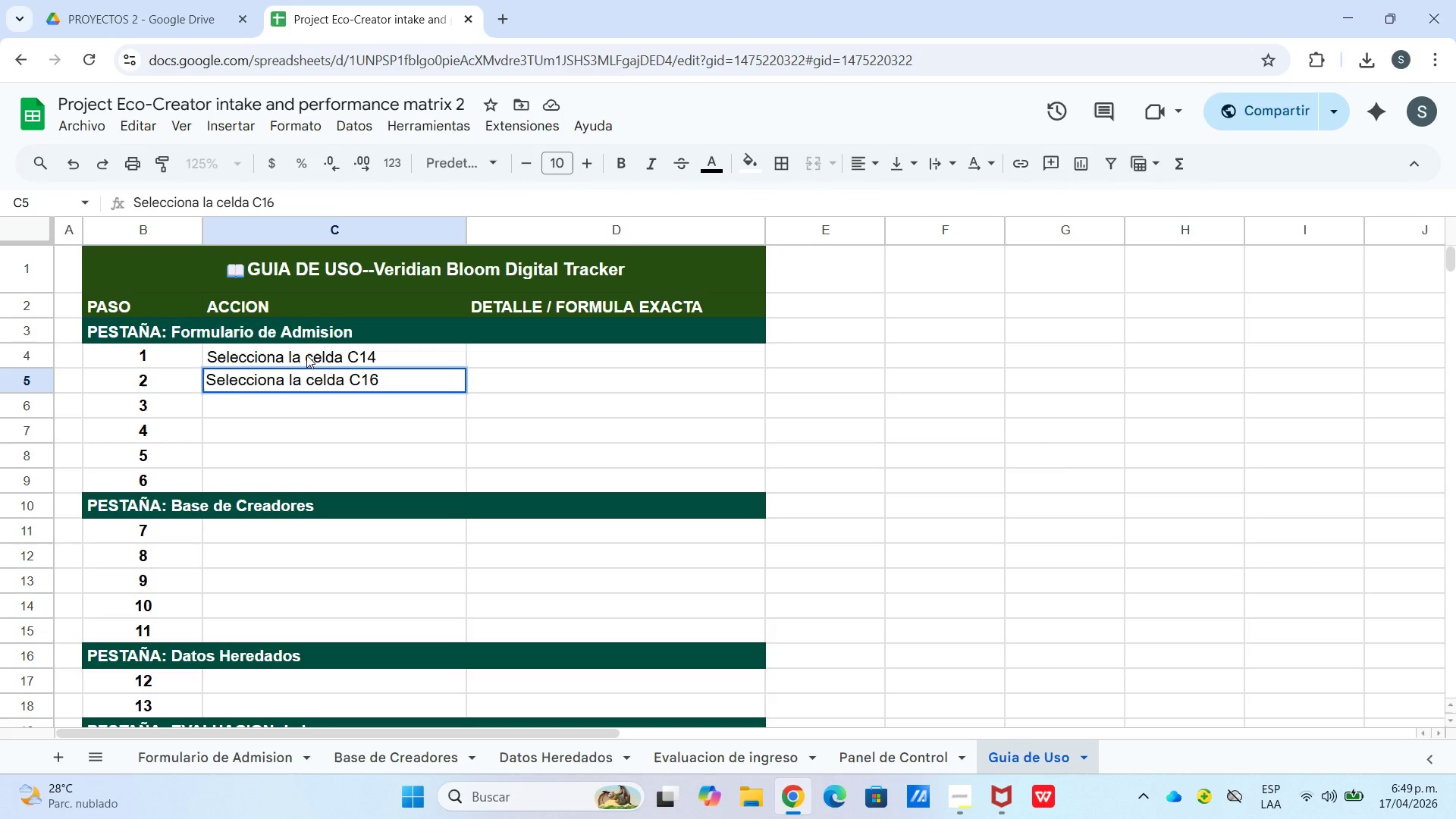 
key(Enter)
 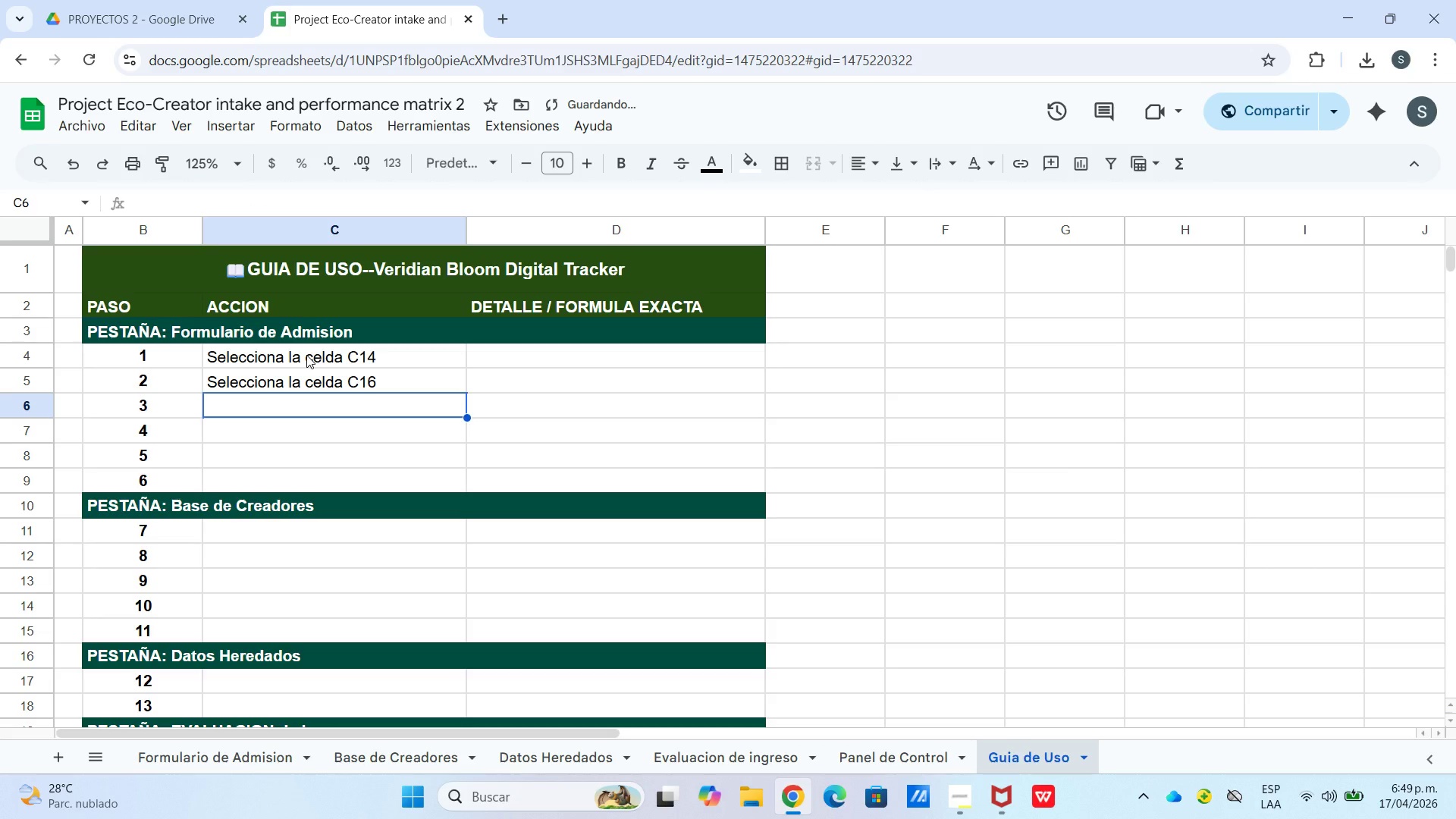 
type(Ingresa el numero de seguidores en C21)
 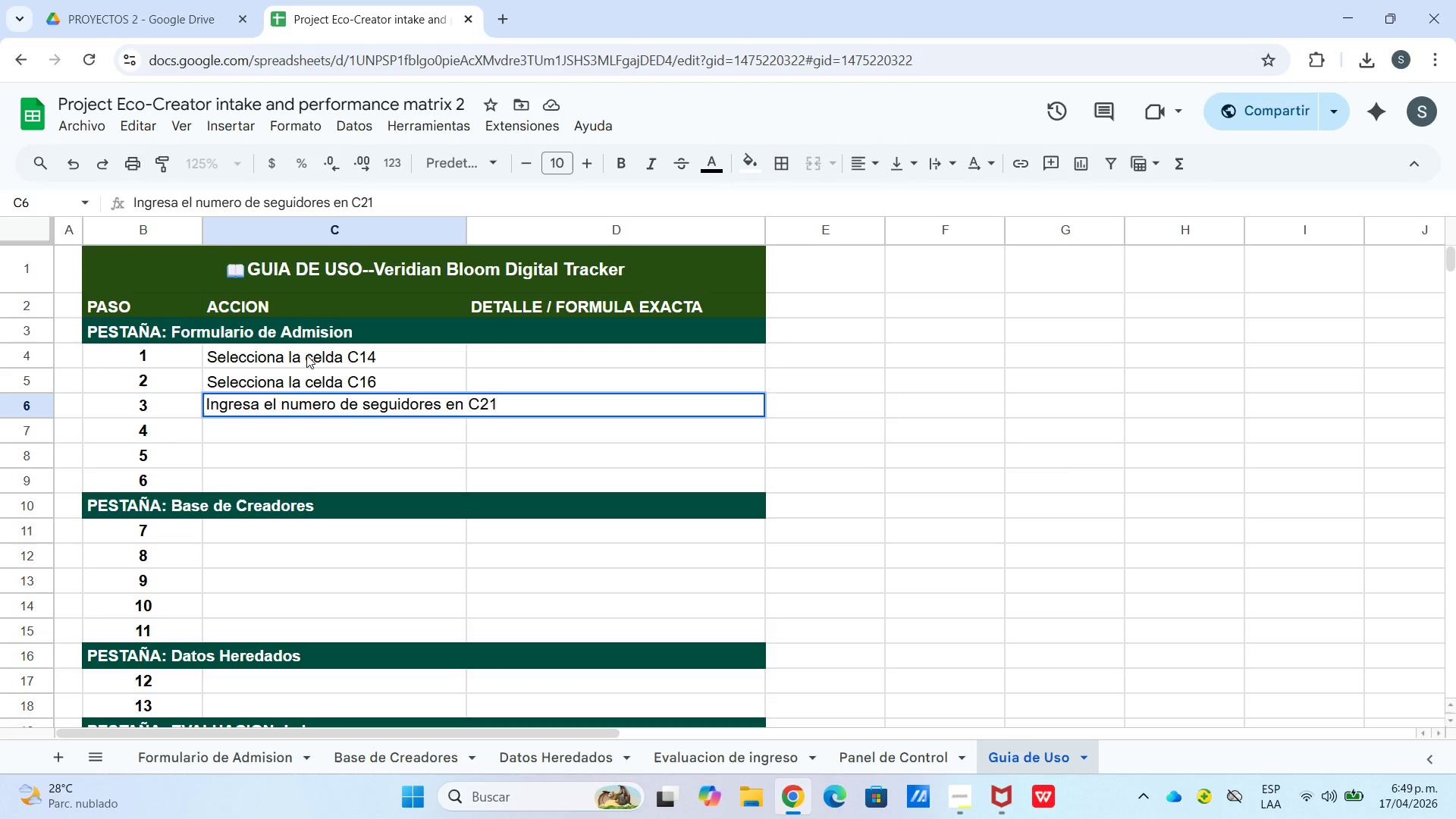 
key(Enter)
 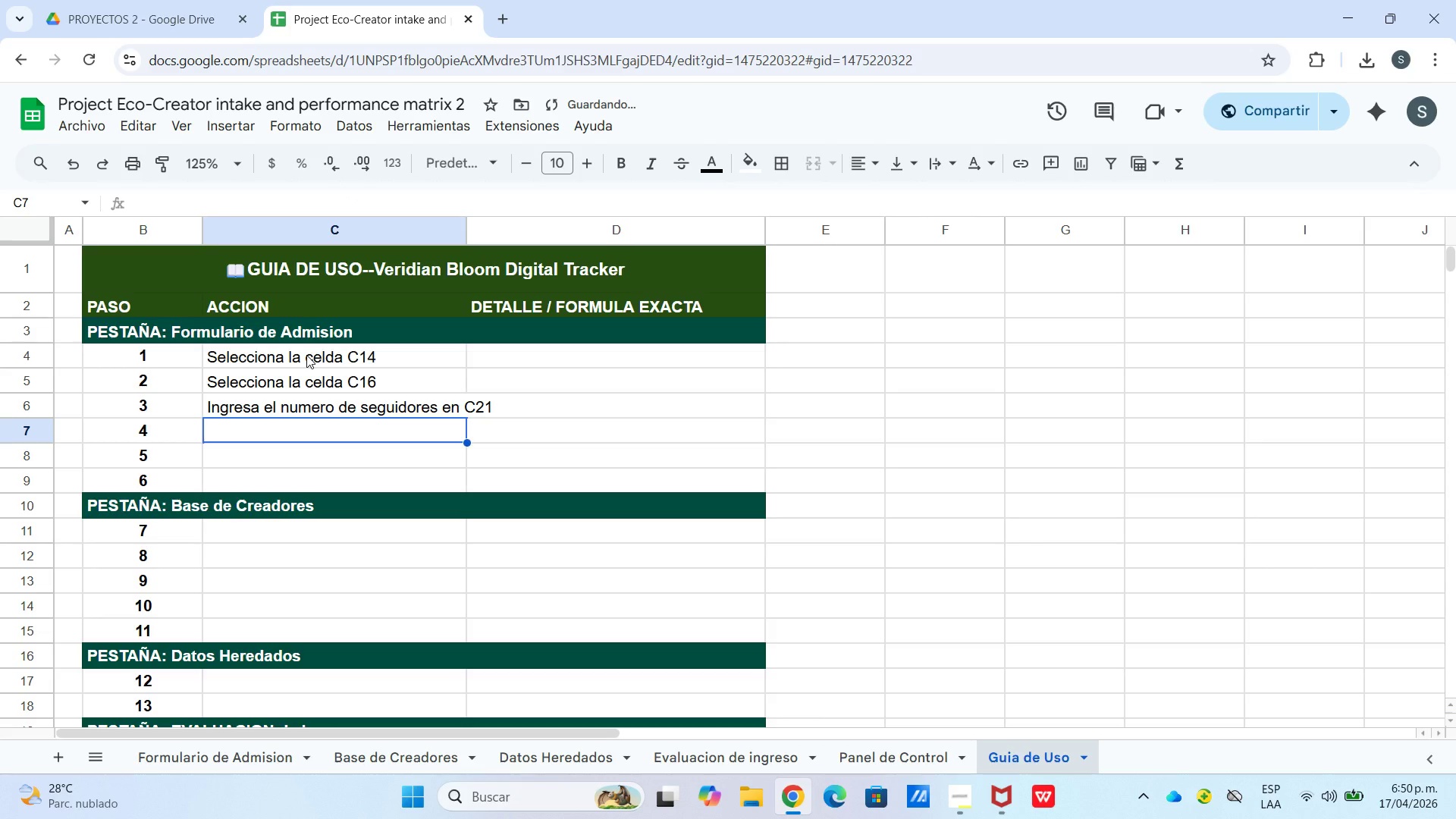 
type(Ingresa likes promedio en C22 y comentarios en C2)
 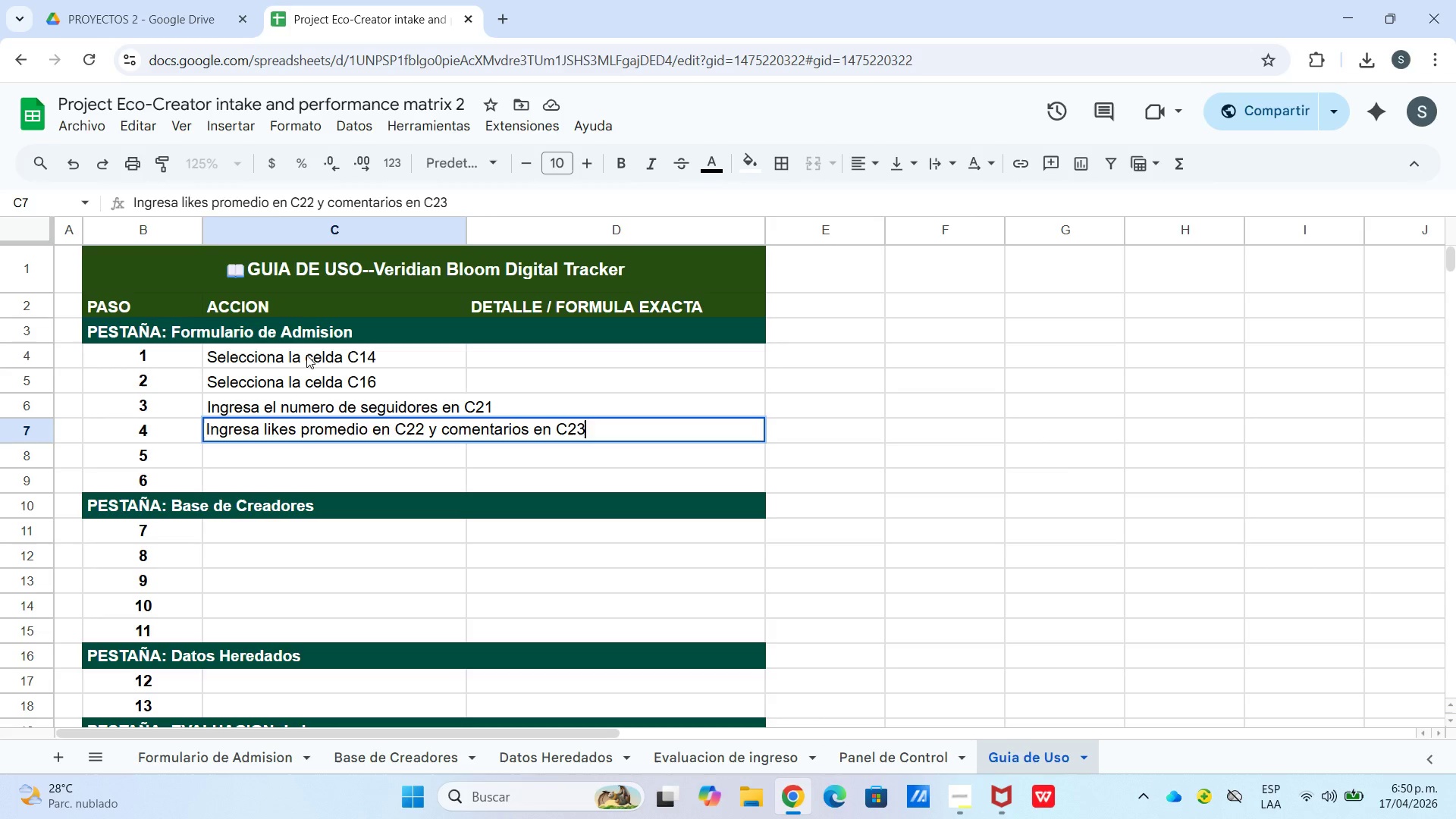 
 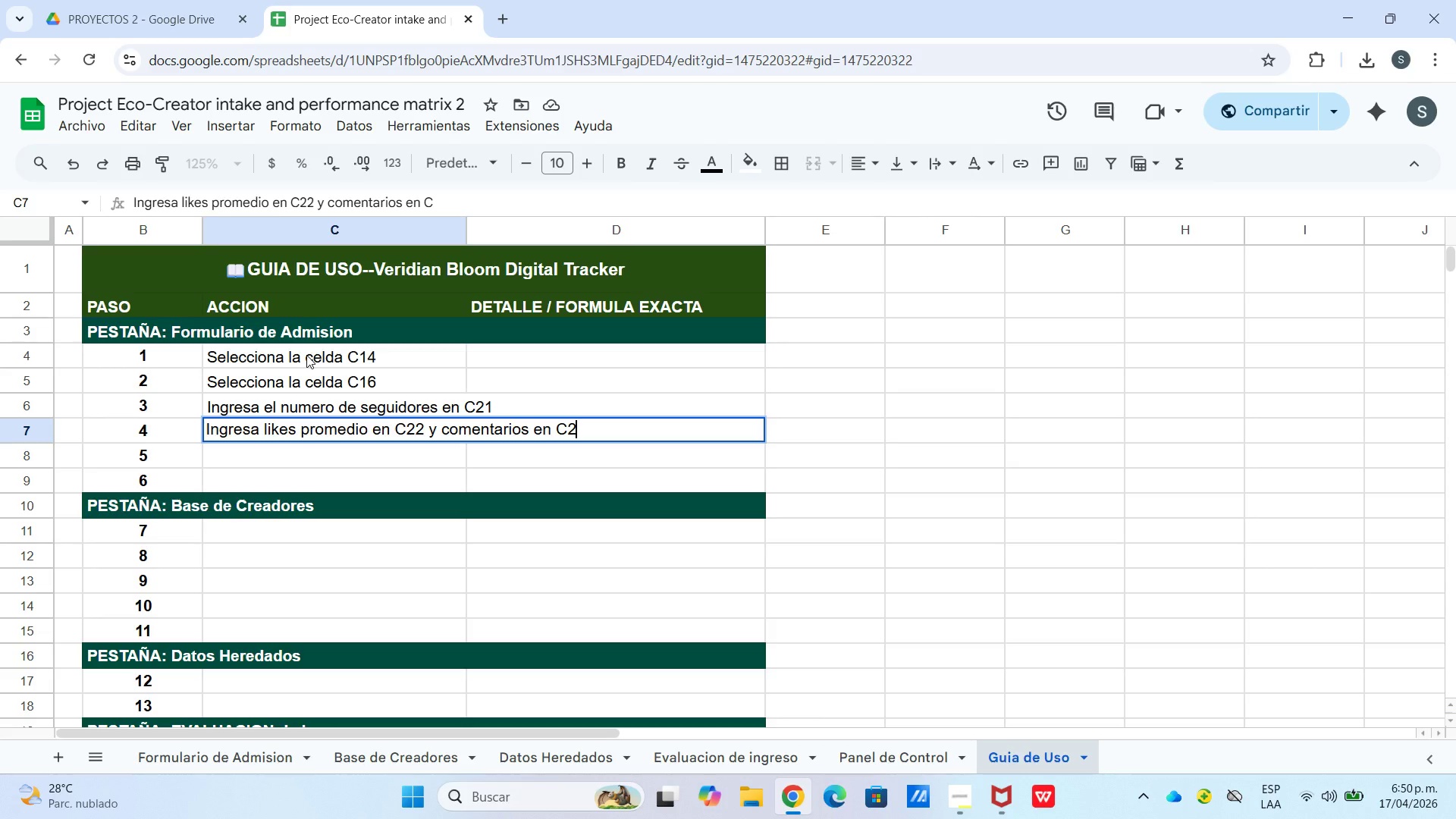 
hold_key(key=3, duration=0.36)
 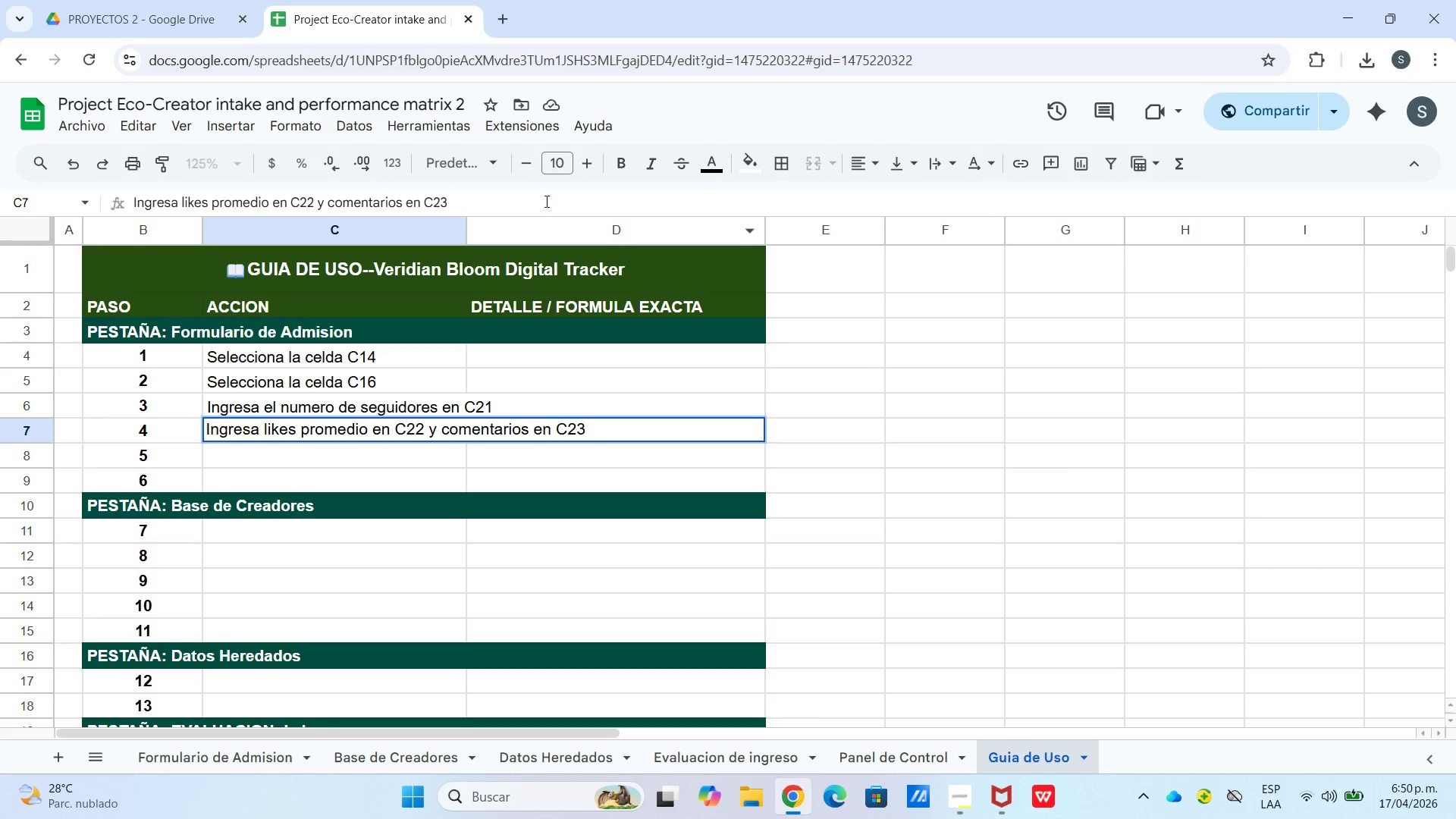 
left_click_drag(start_coordinate=[468, 220], to_coordinate=[569, 259])
 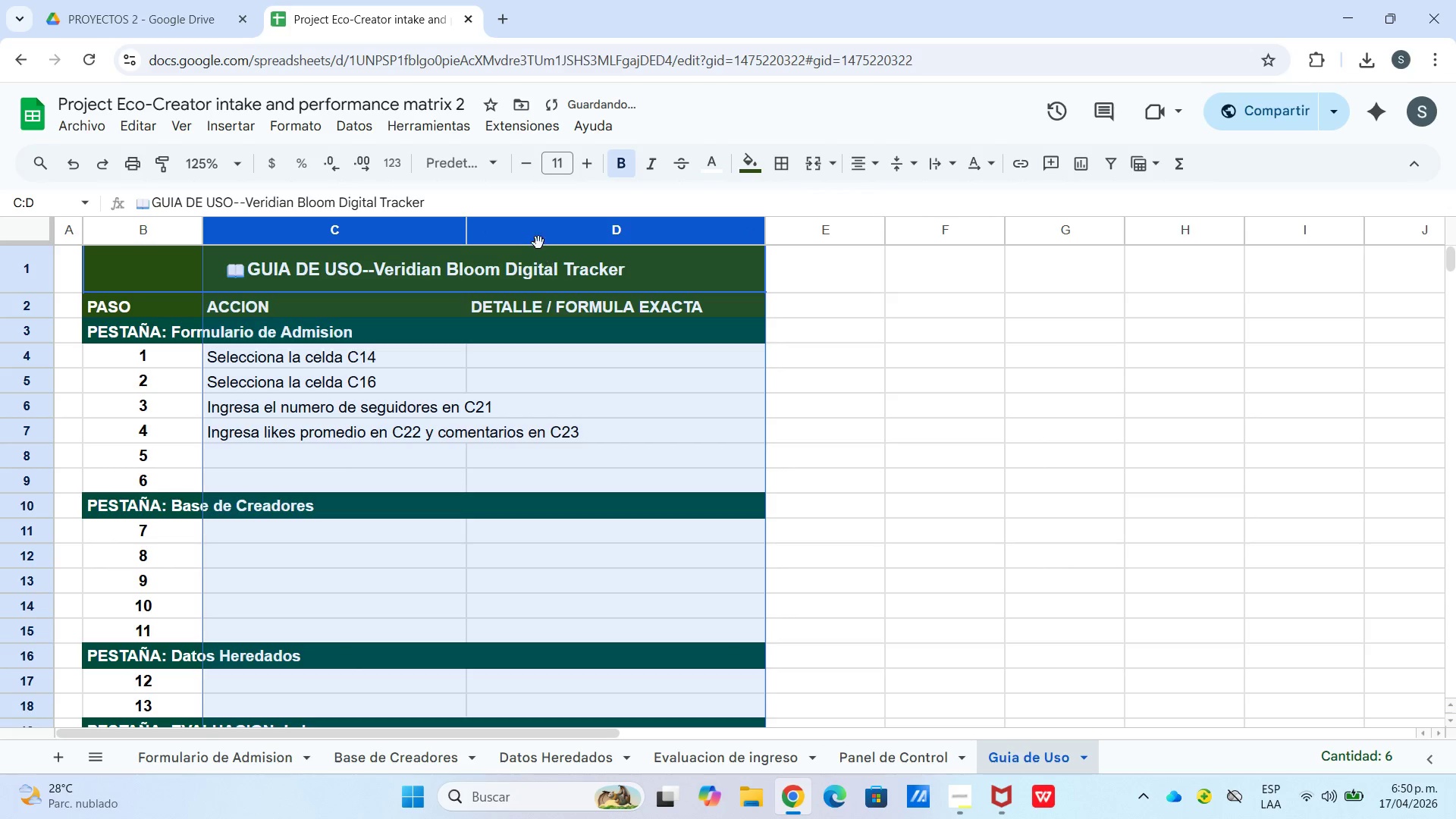 
left_click_drag(start_coordinate=[536, 239], to_coordinate=[527, 239])
 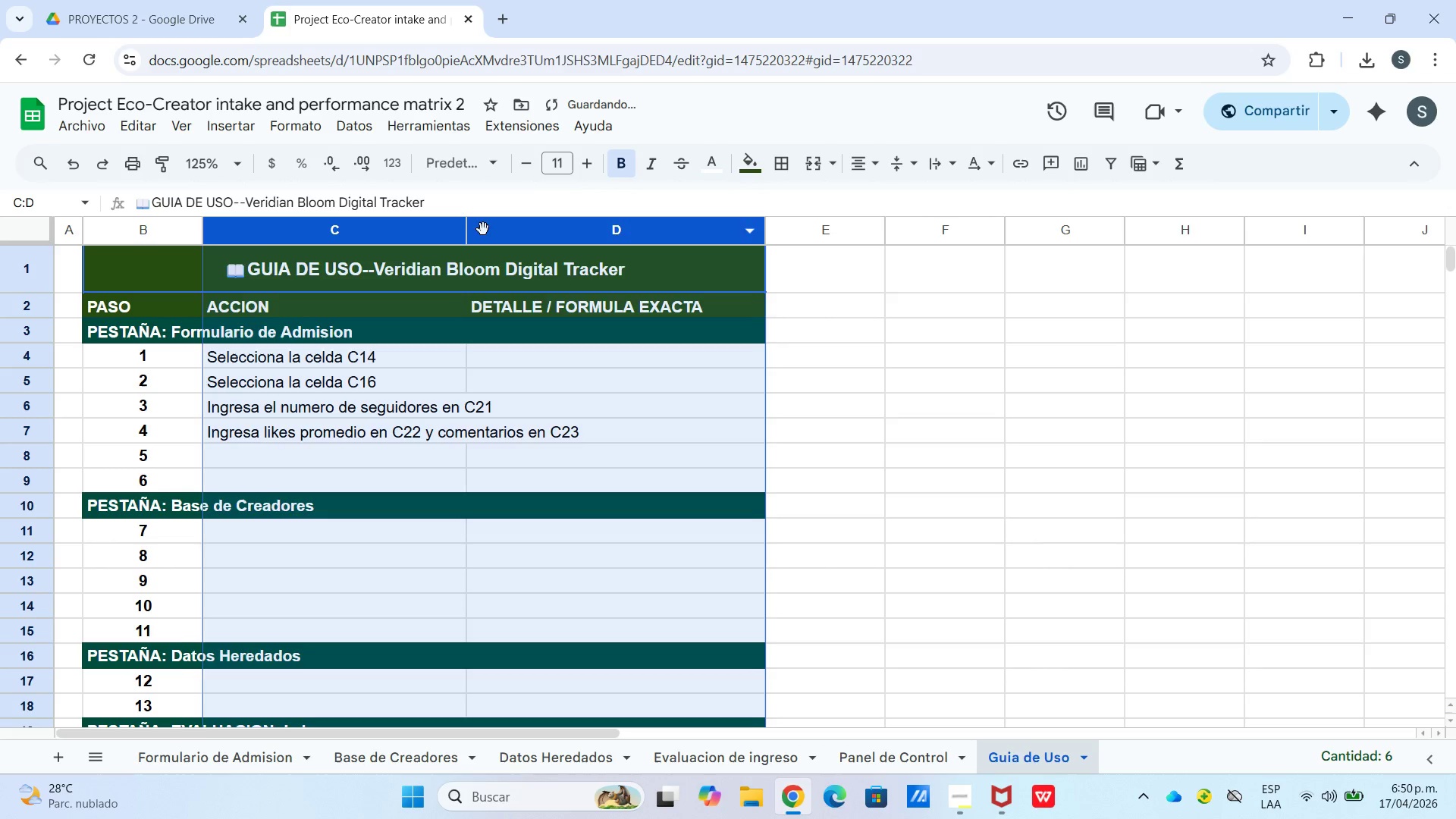 
double_click([475, 229])
 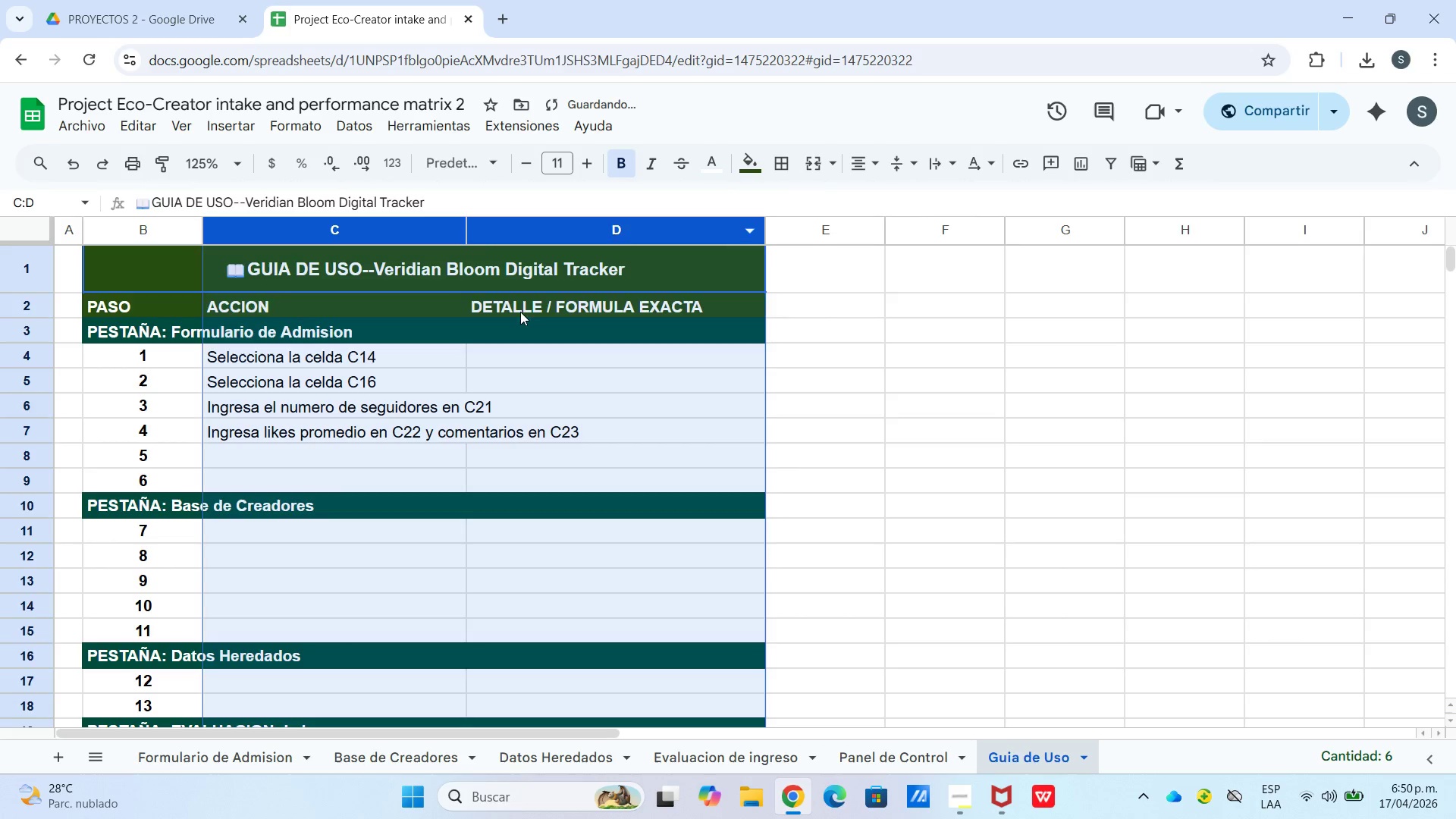 
left_click_drag(start_coordinate=[557, 369], to_coordinate=[554, 361])
 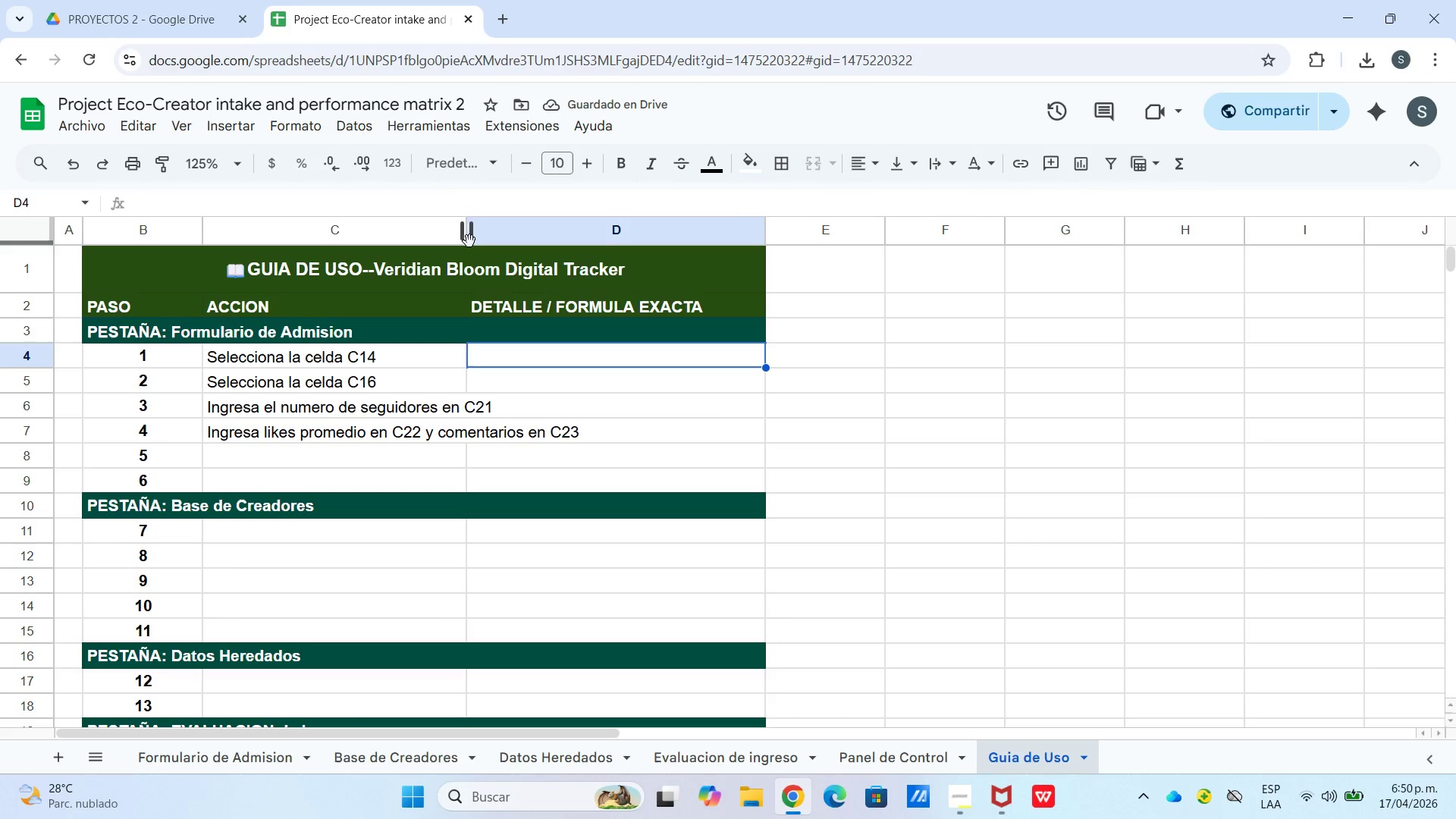 
left_click([457, 224])
 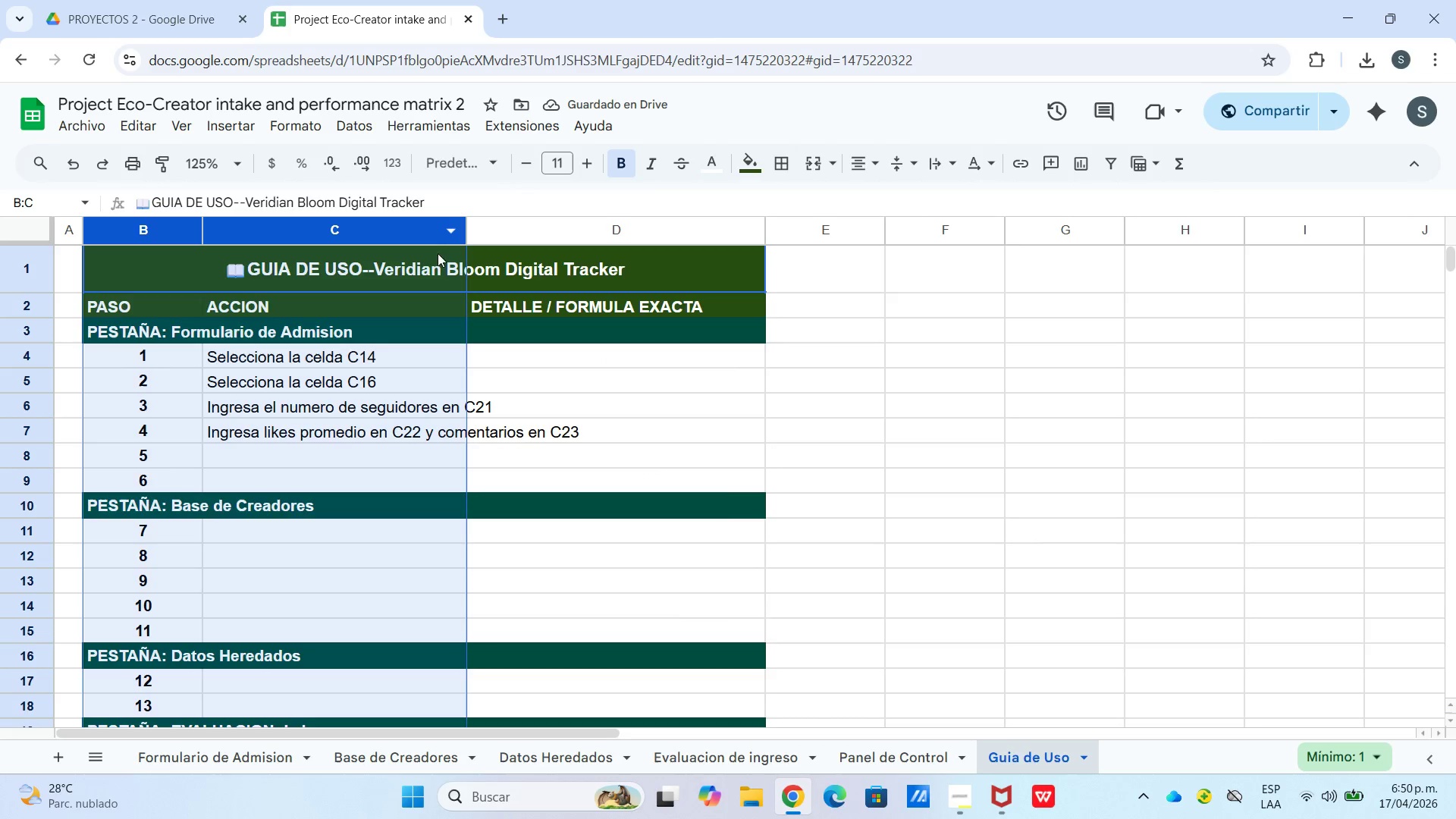 
left_click_drag(start_coordinate=[526, 331], to_coordinate=[535, 337])
 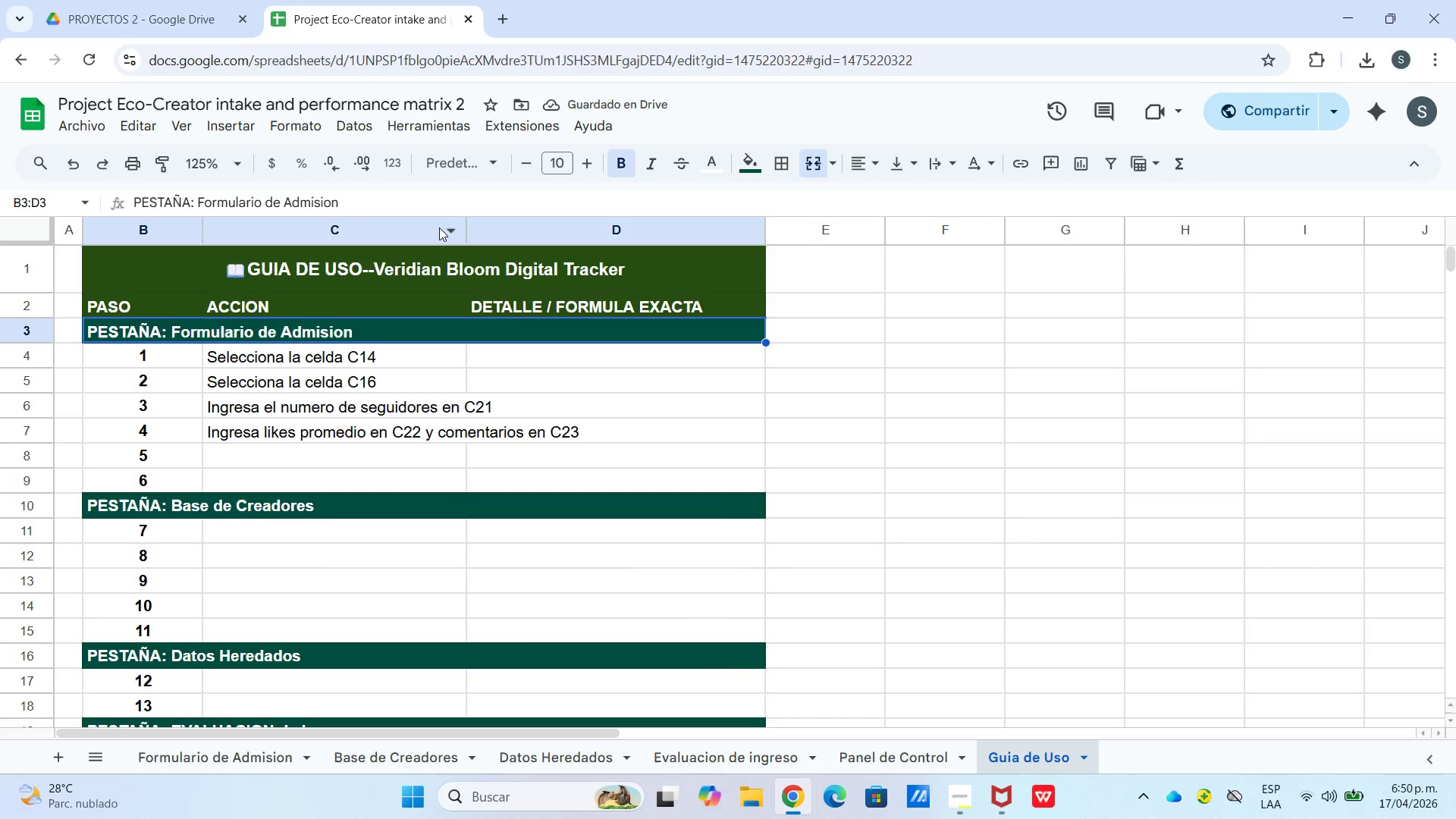 
left_click([436, 228])
 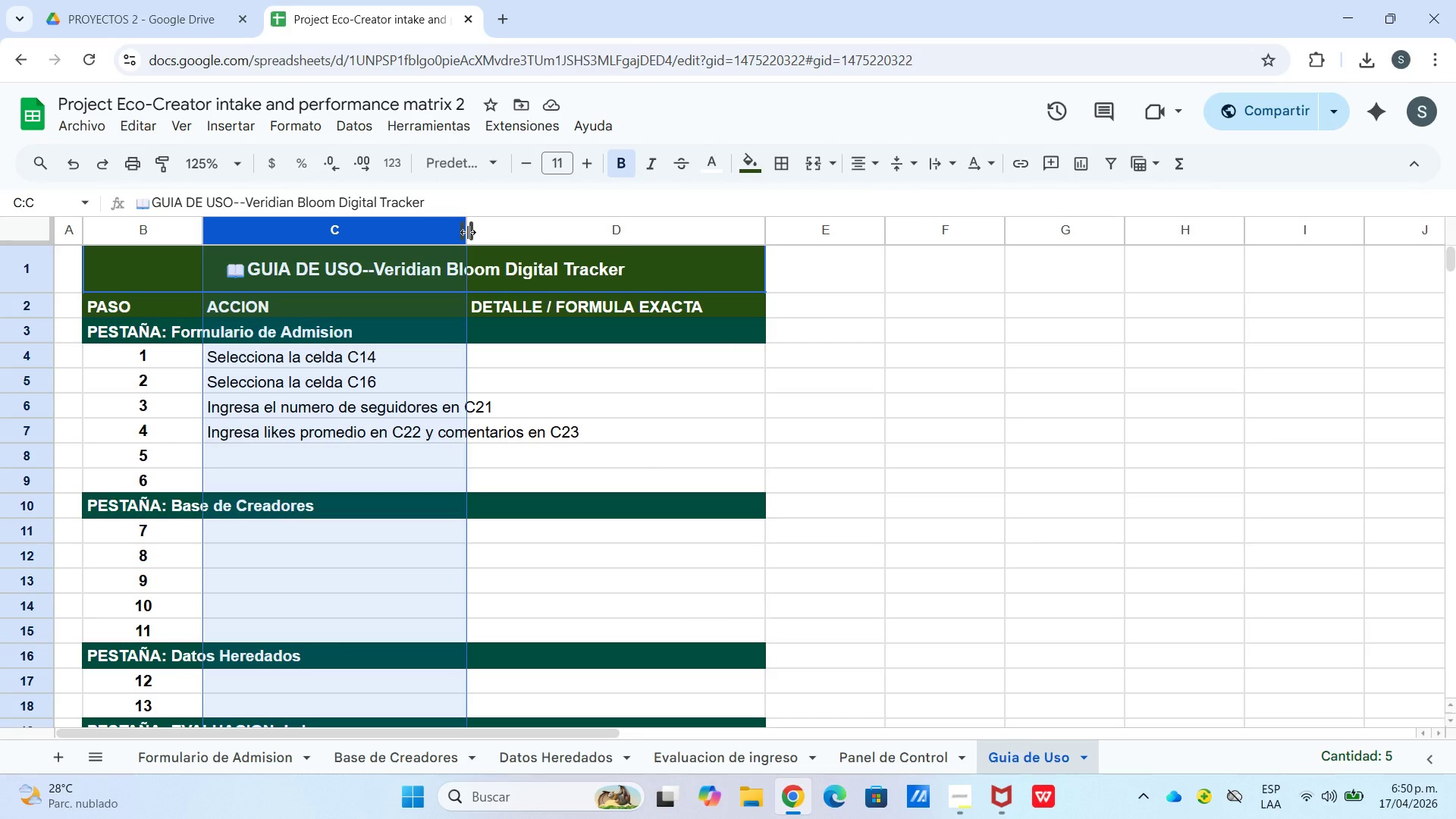 
left_click_drag(start_coordinate=[467, 232], to_coordinate=[582, 245])
 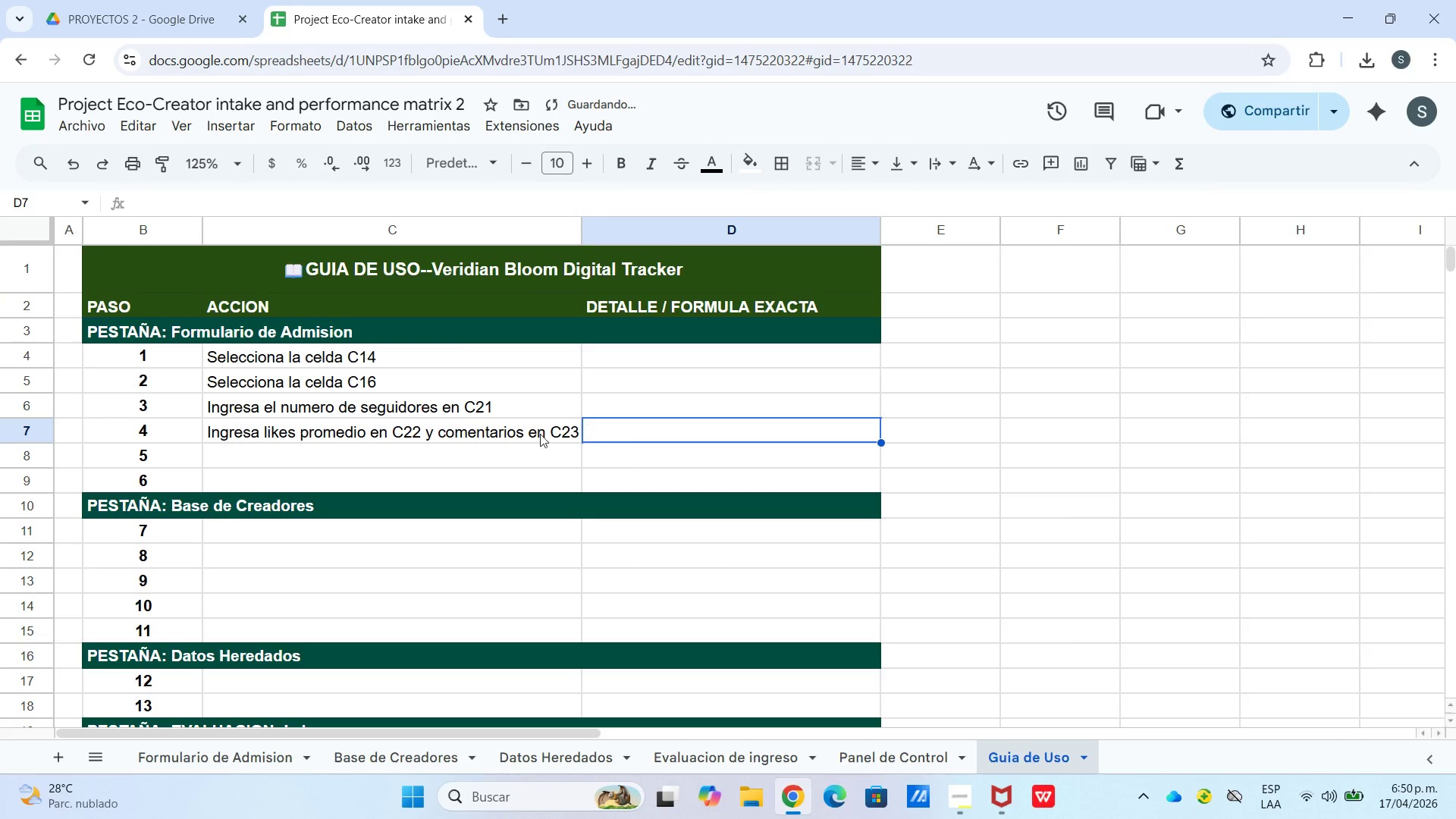 
left_click_drag(start_coordinate=[504, 449], to_coordinate=[504, 453])
 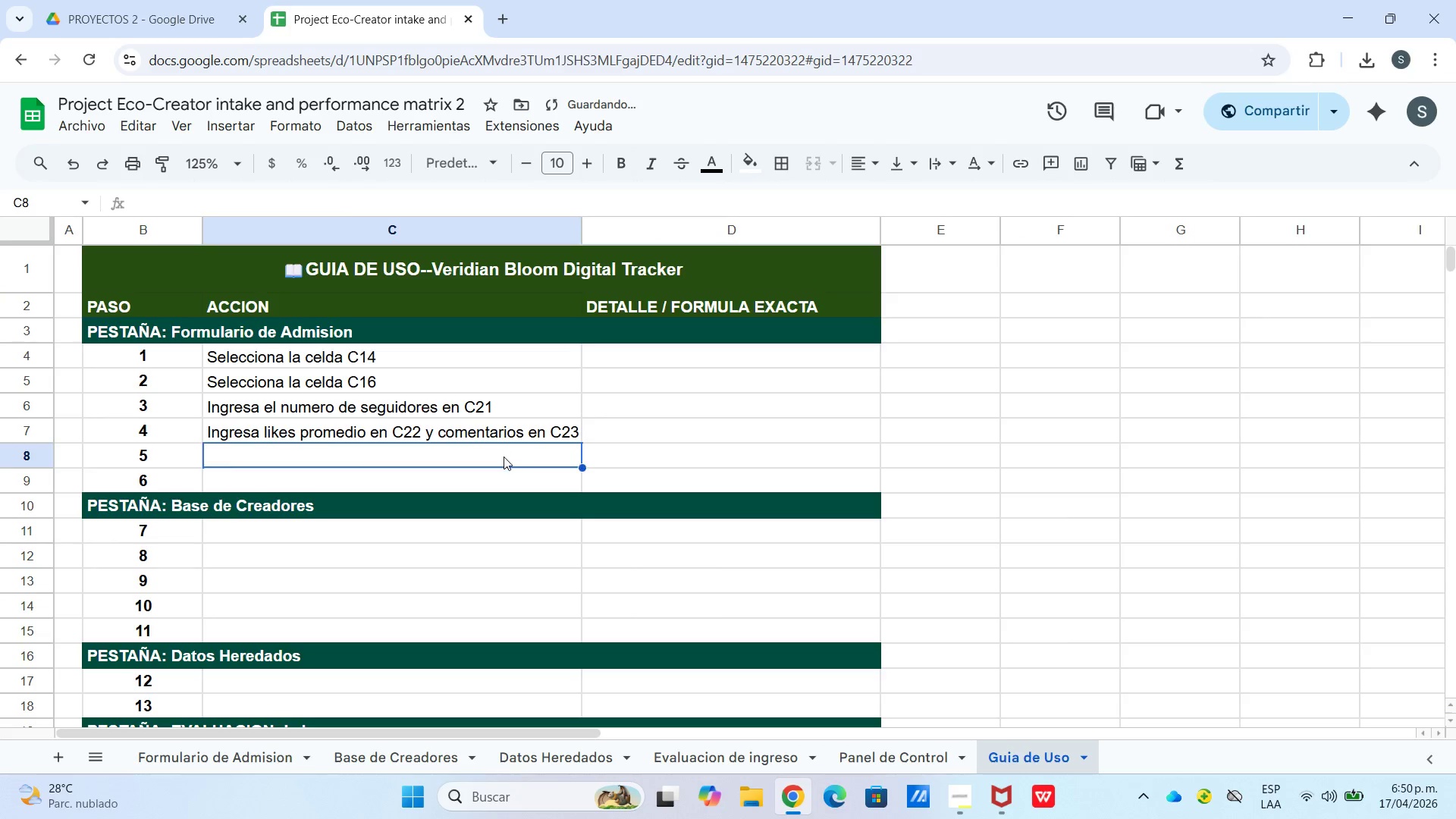 
double_click([504, 457])
 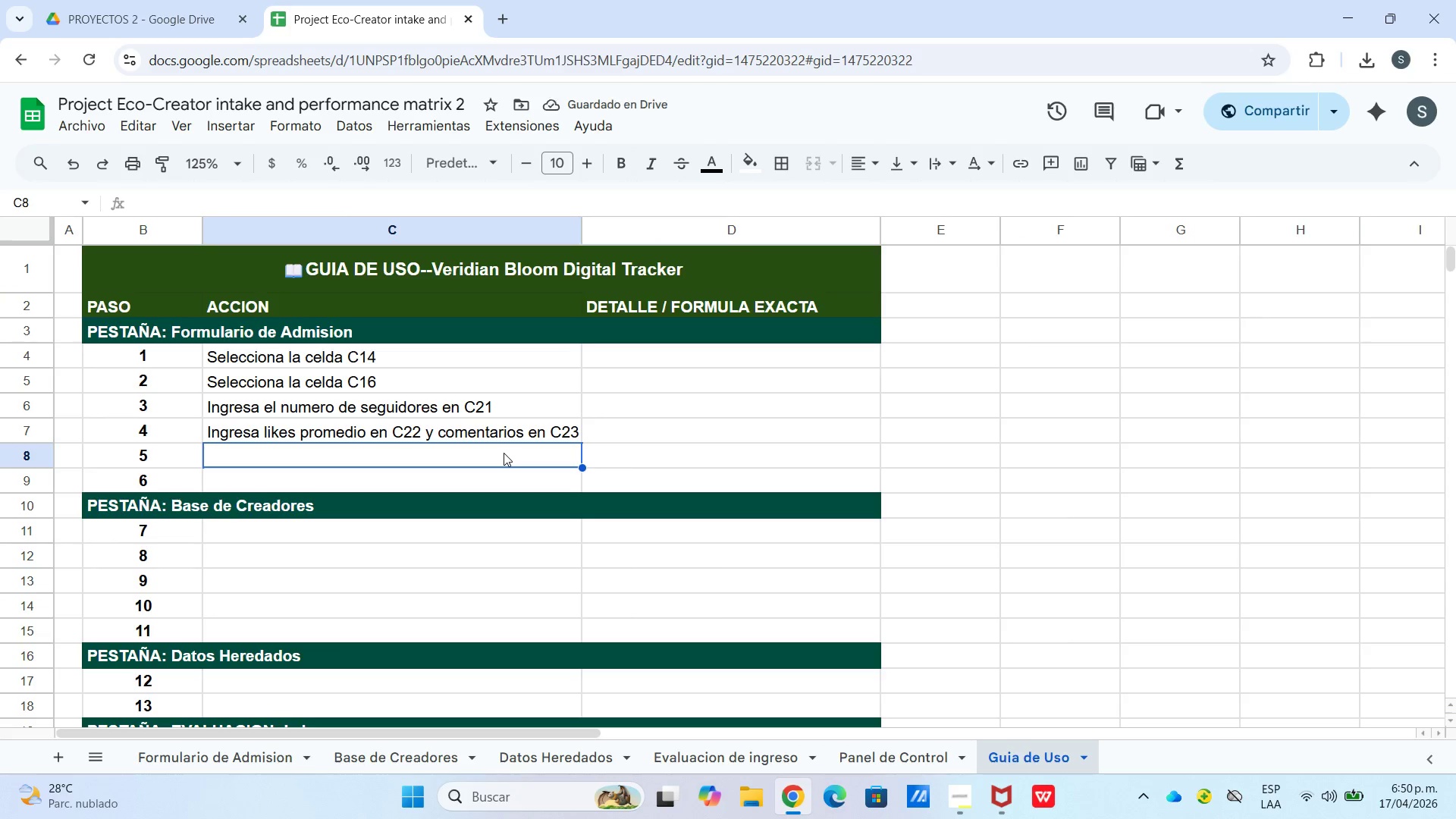 
type(Para la fecha en C34 usa formato )
 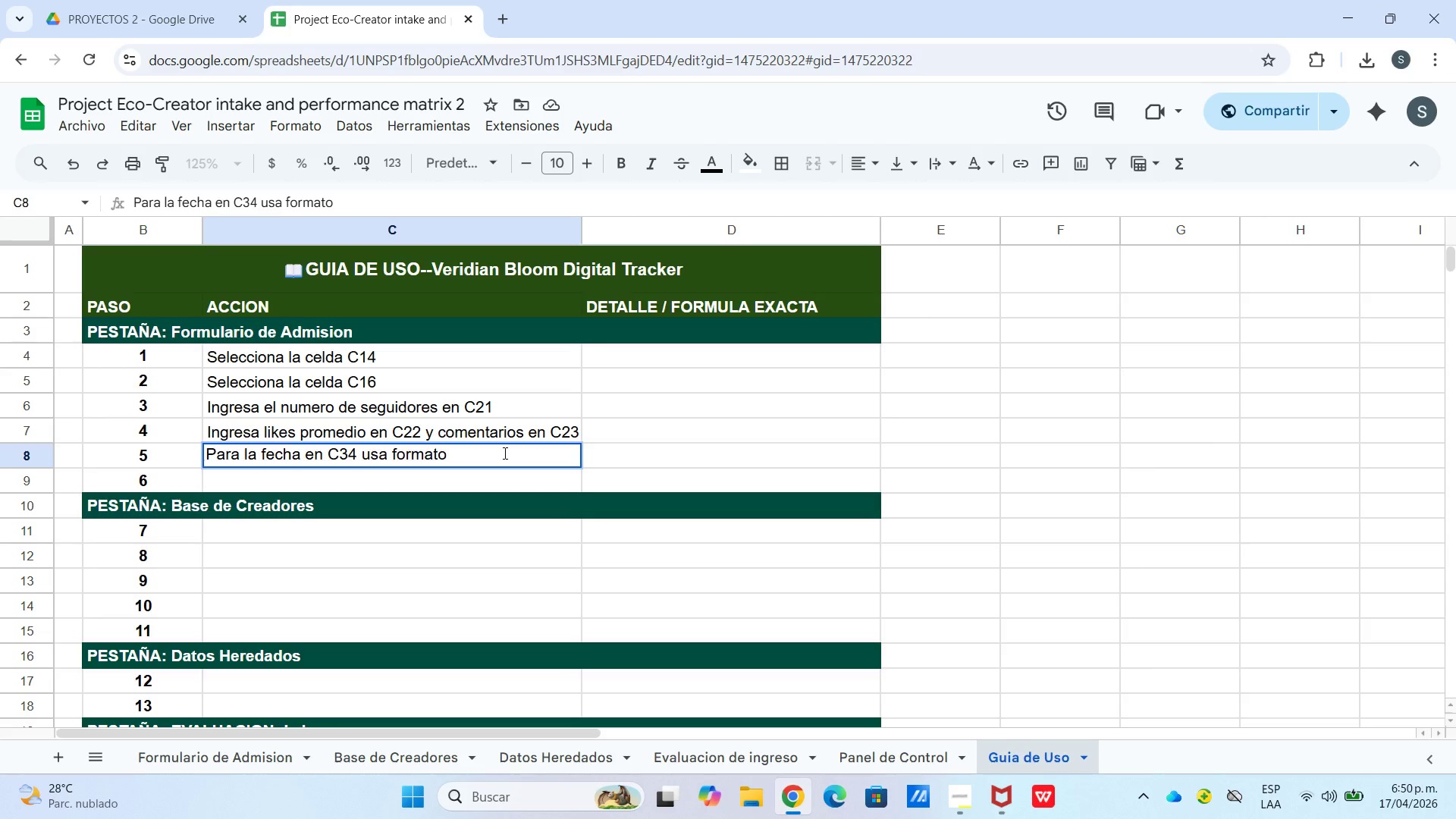 
type(DD&MM&D)
key(Backspace)
type(AAAA)
 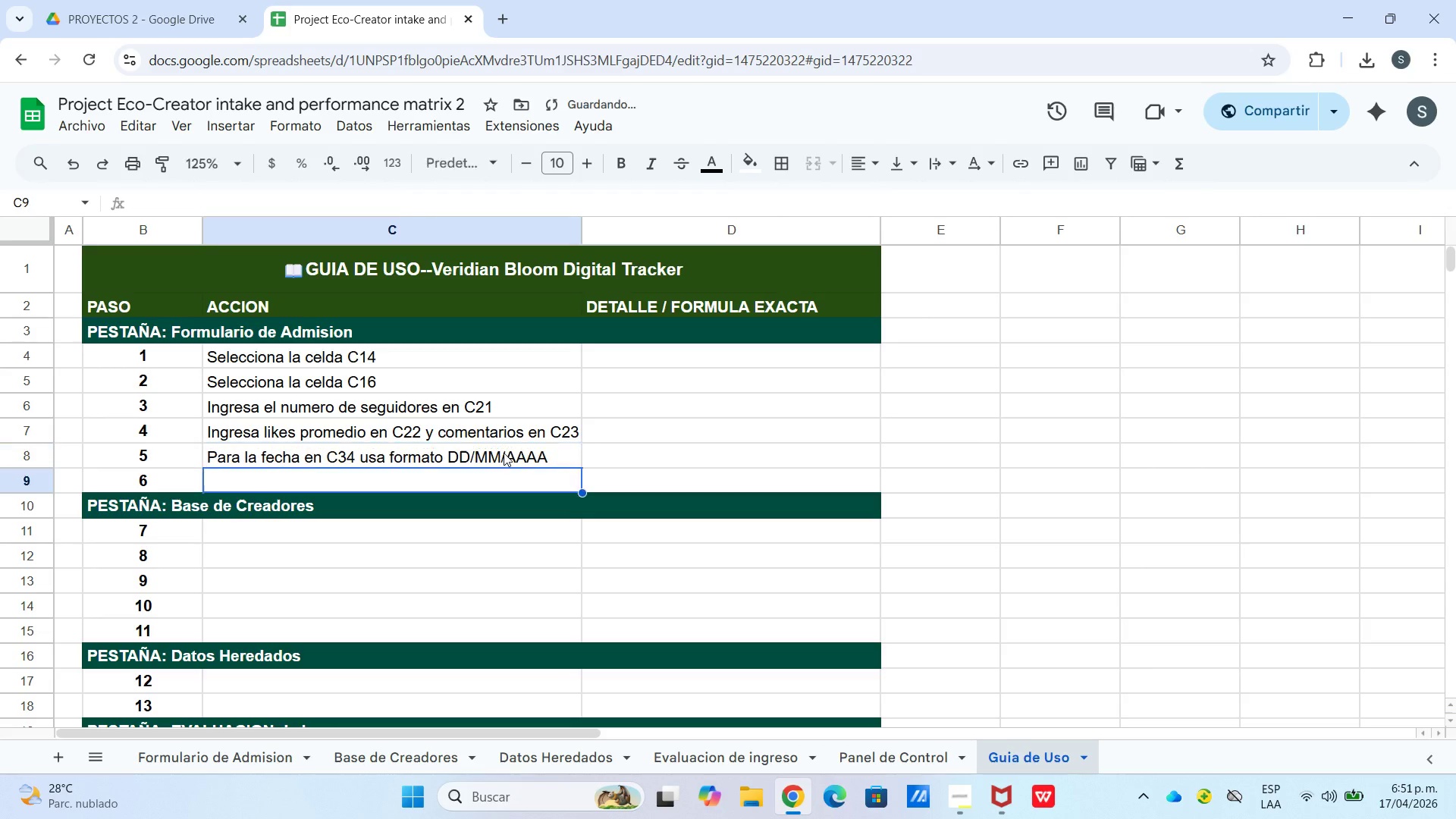 
 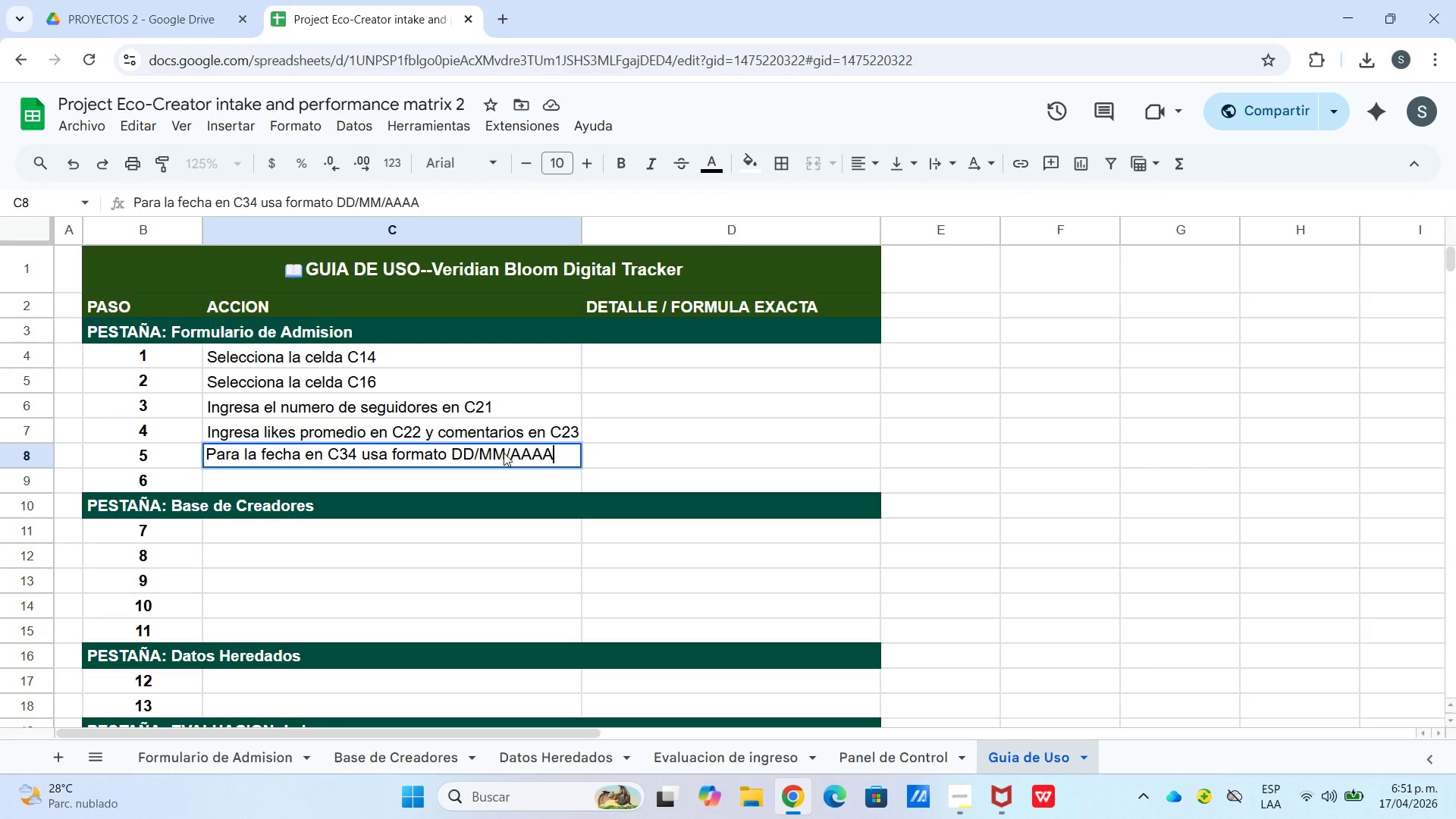 
key(Enter)
 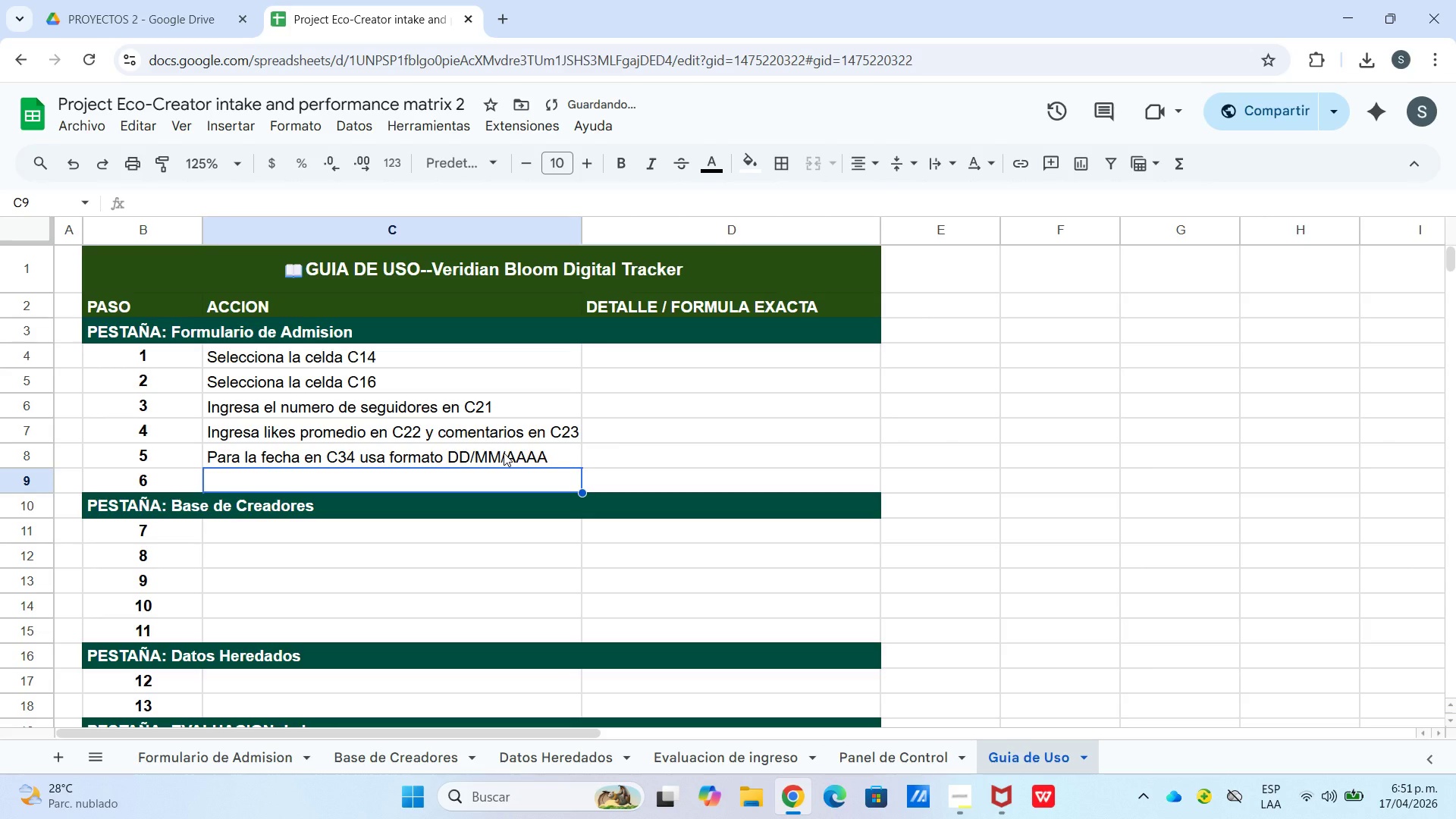 
type(Cambia el Estado en C37 con el menu dezplegable.)
 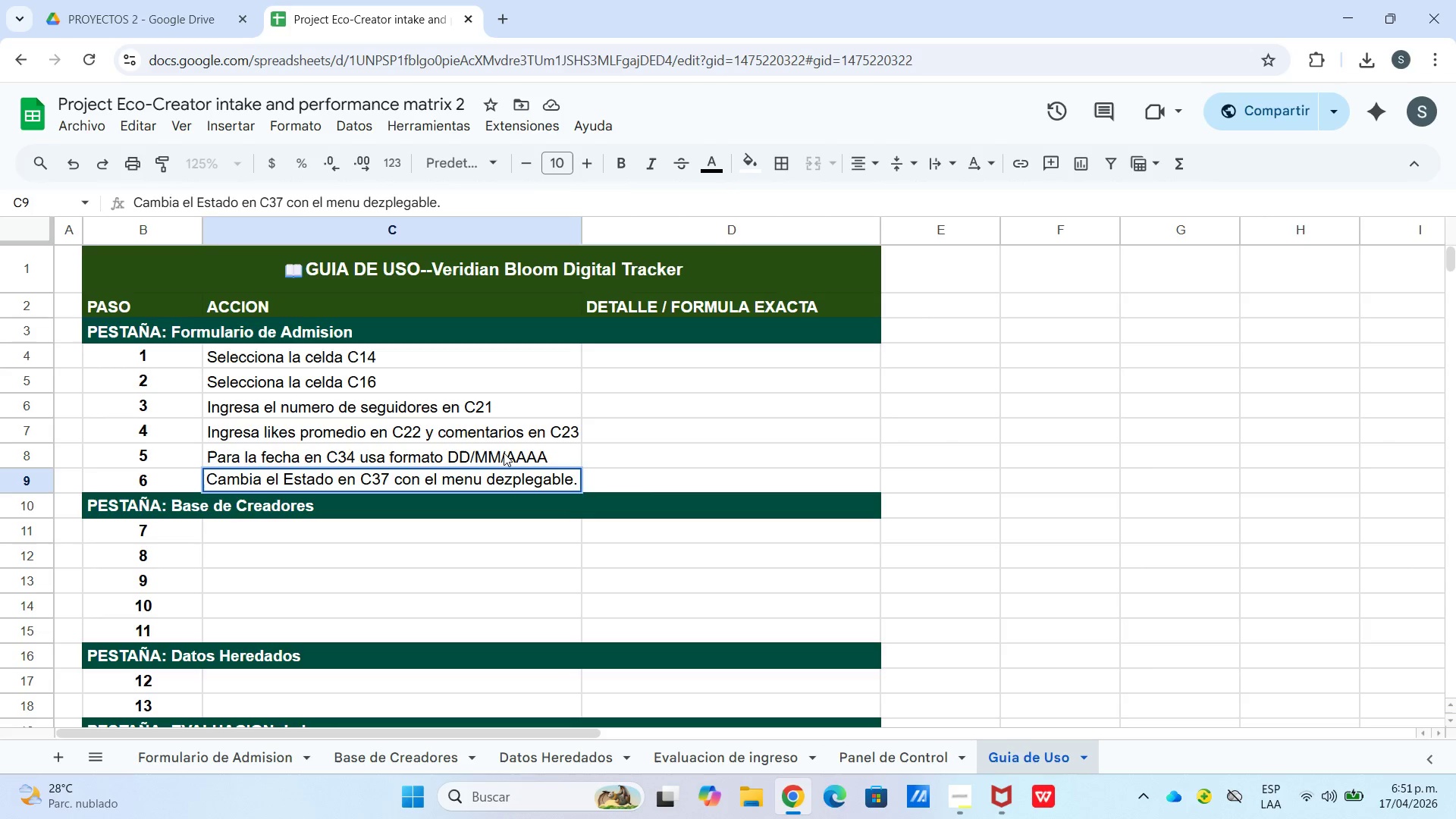 
type(Los datos de los 15+ creadores ya estan cargados)
 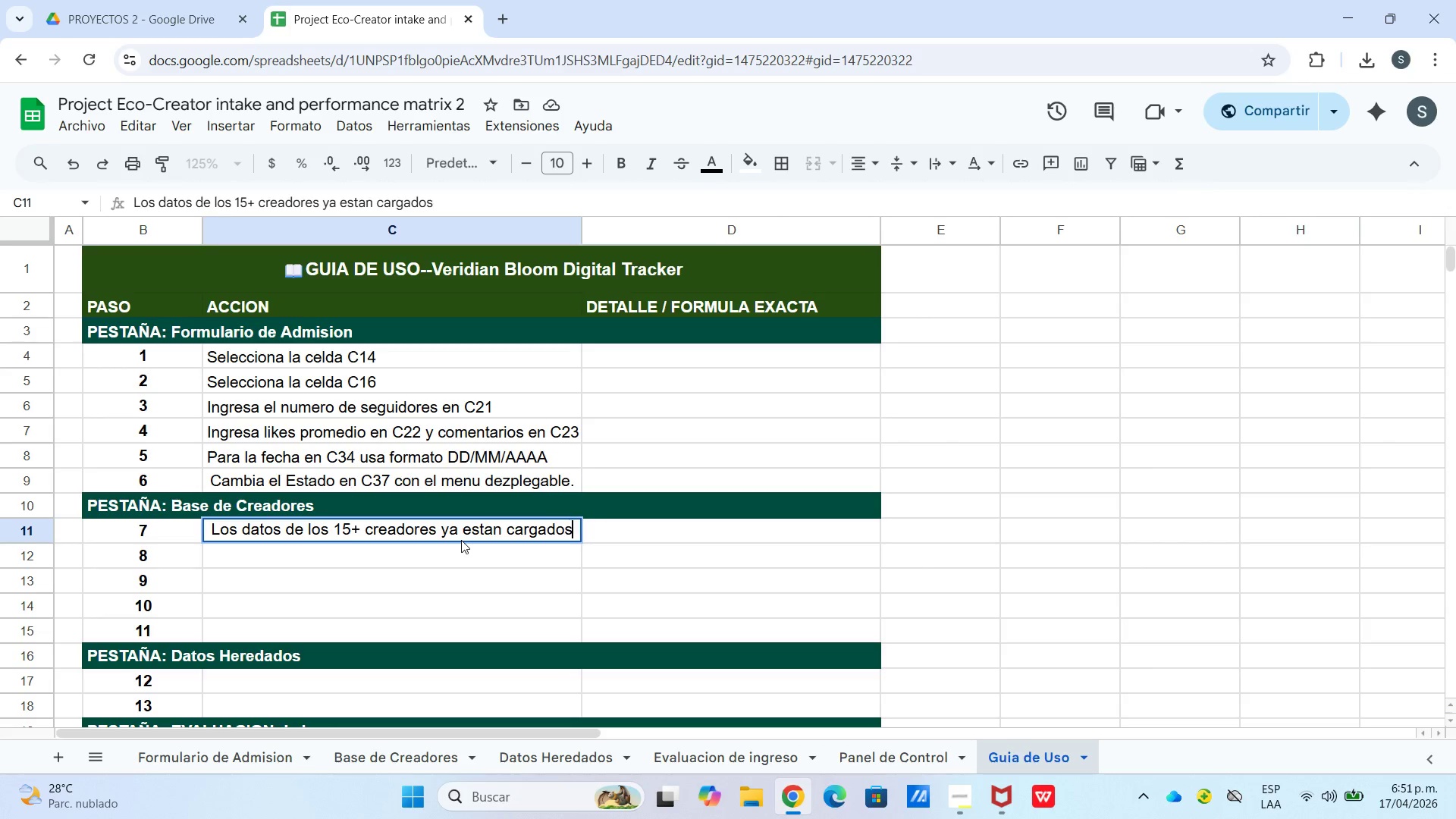 
key(Enter)
 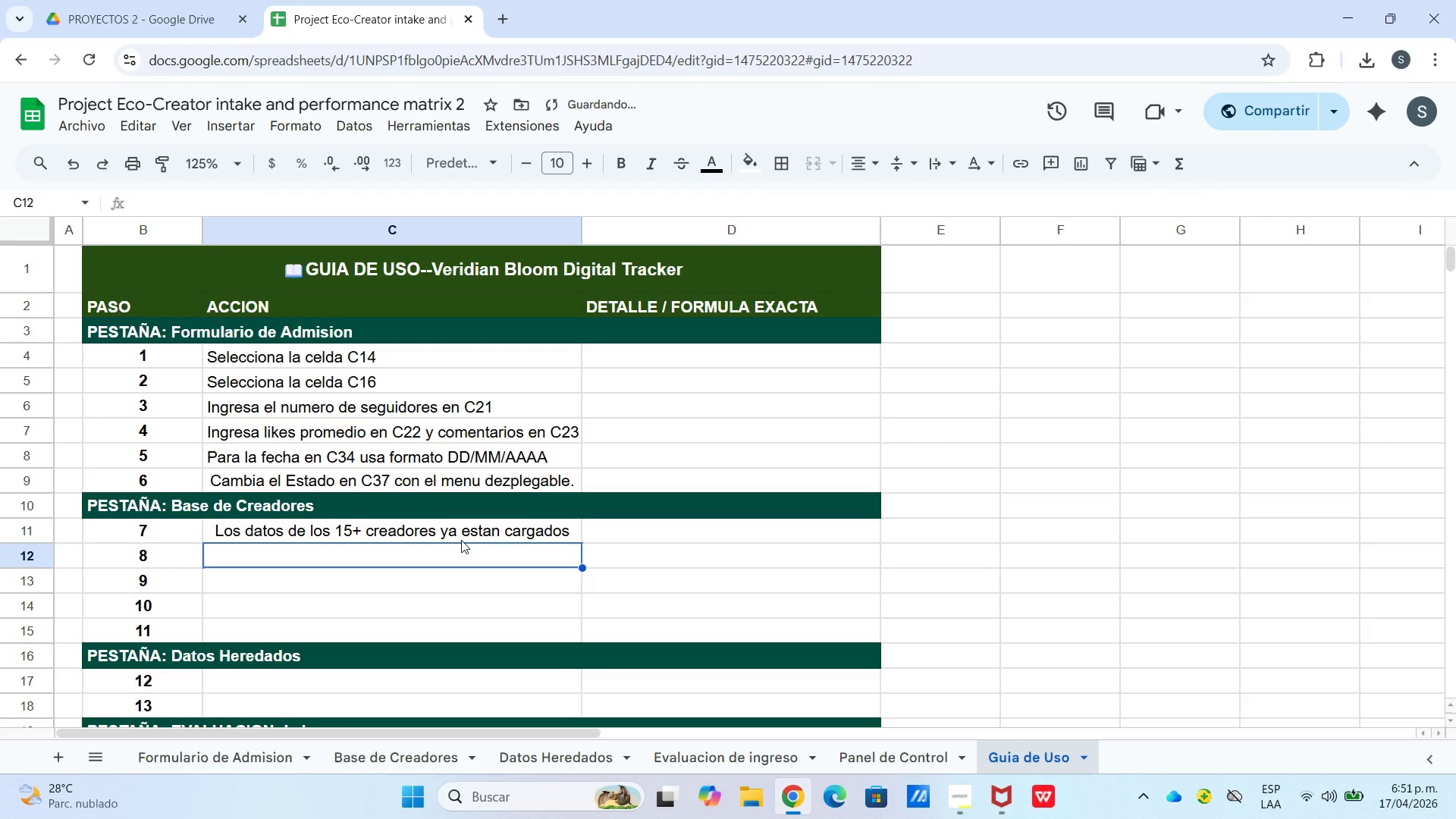 
type(La columna L *Categoria( se calculas )
key(Backspace)
key(Backspace)
type( sola)
 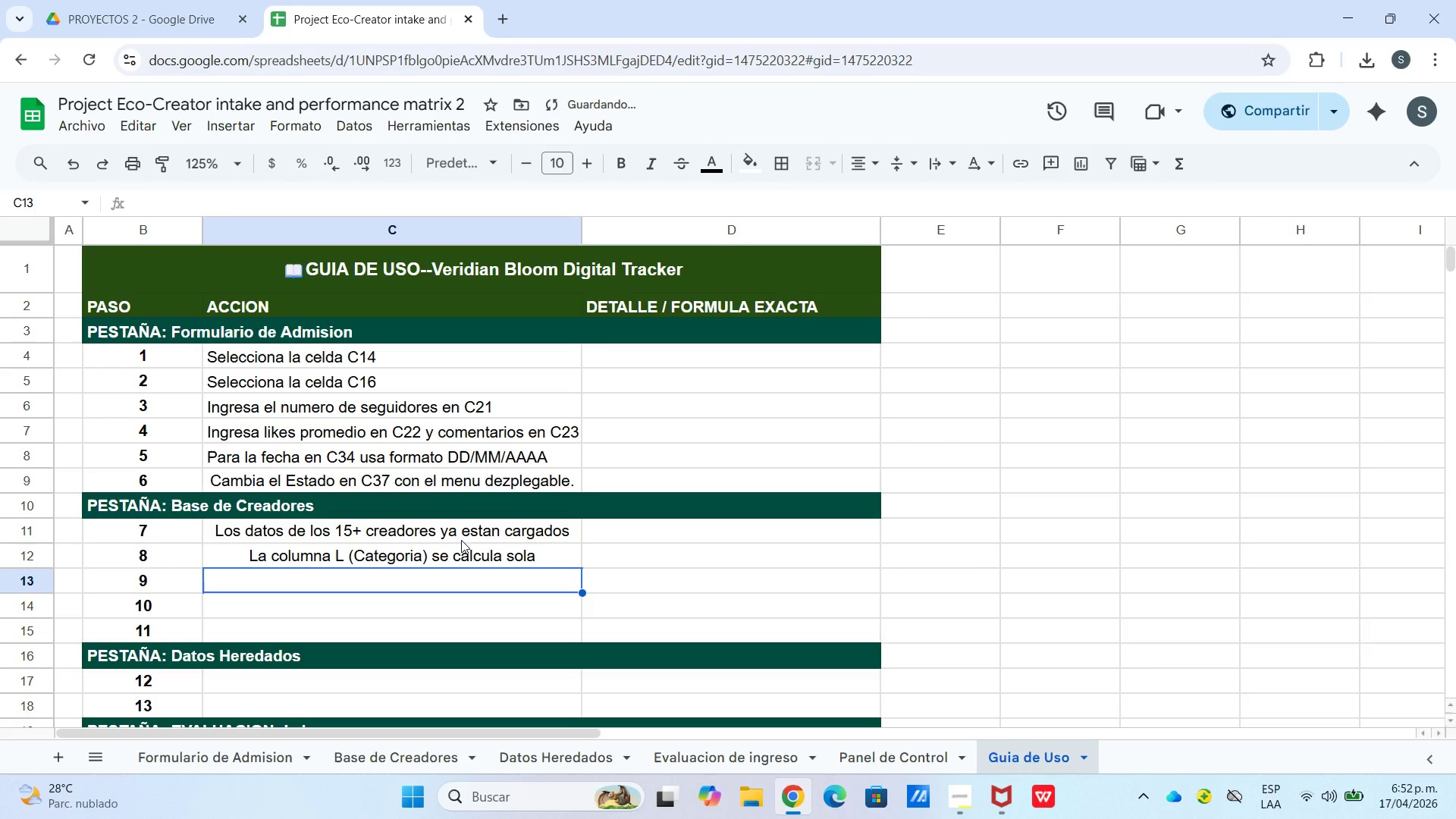 
 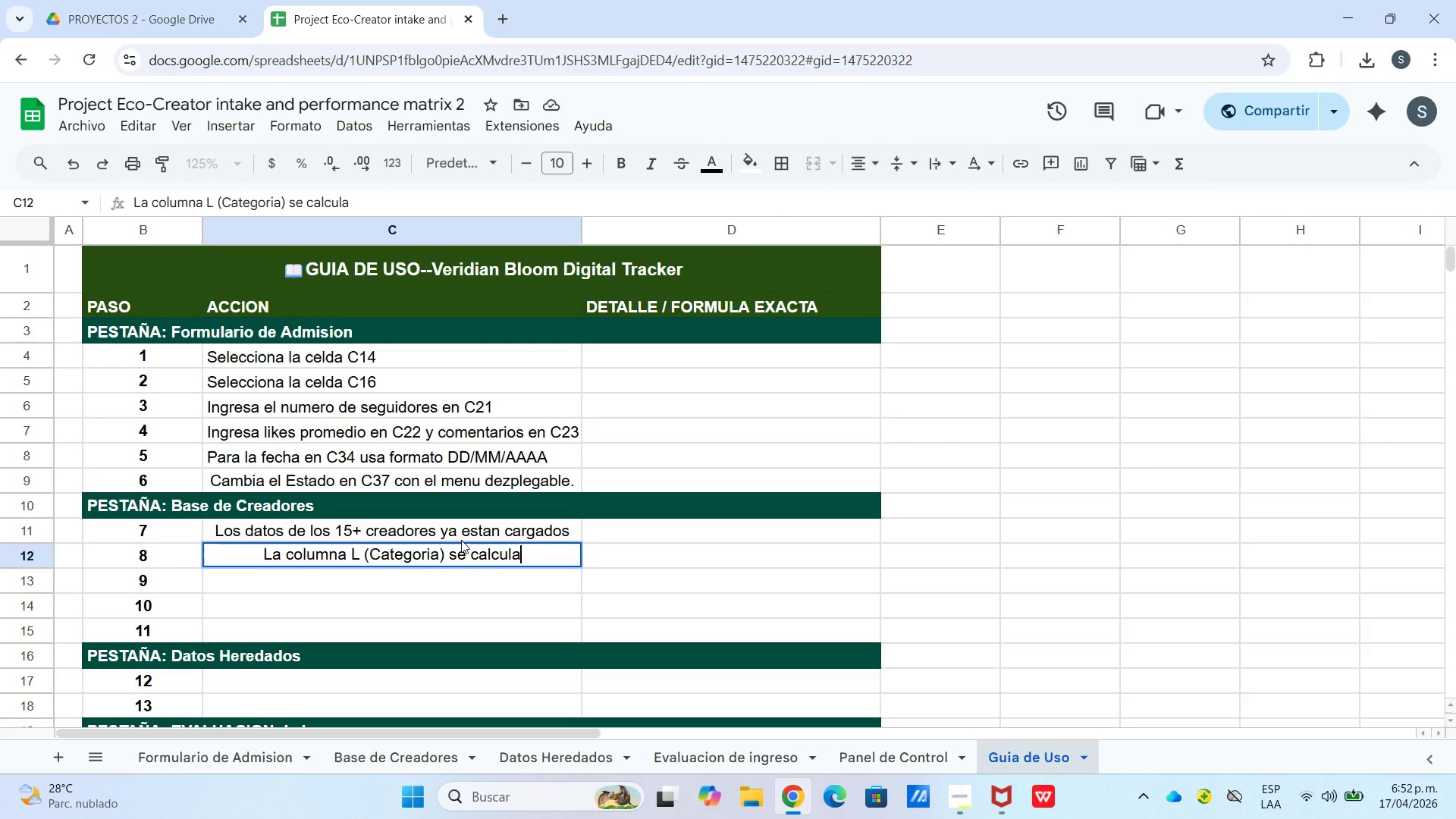 
key(Enter)
 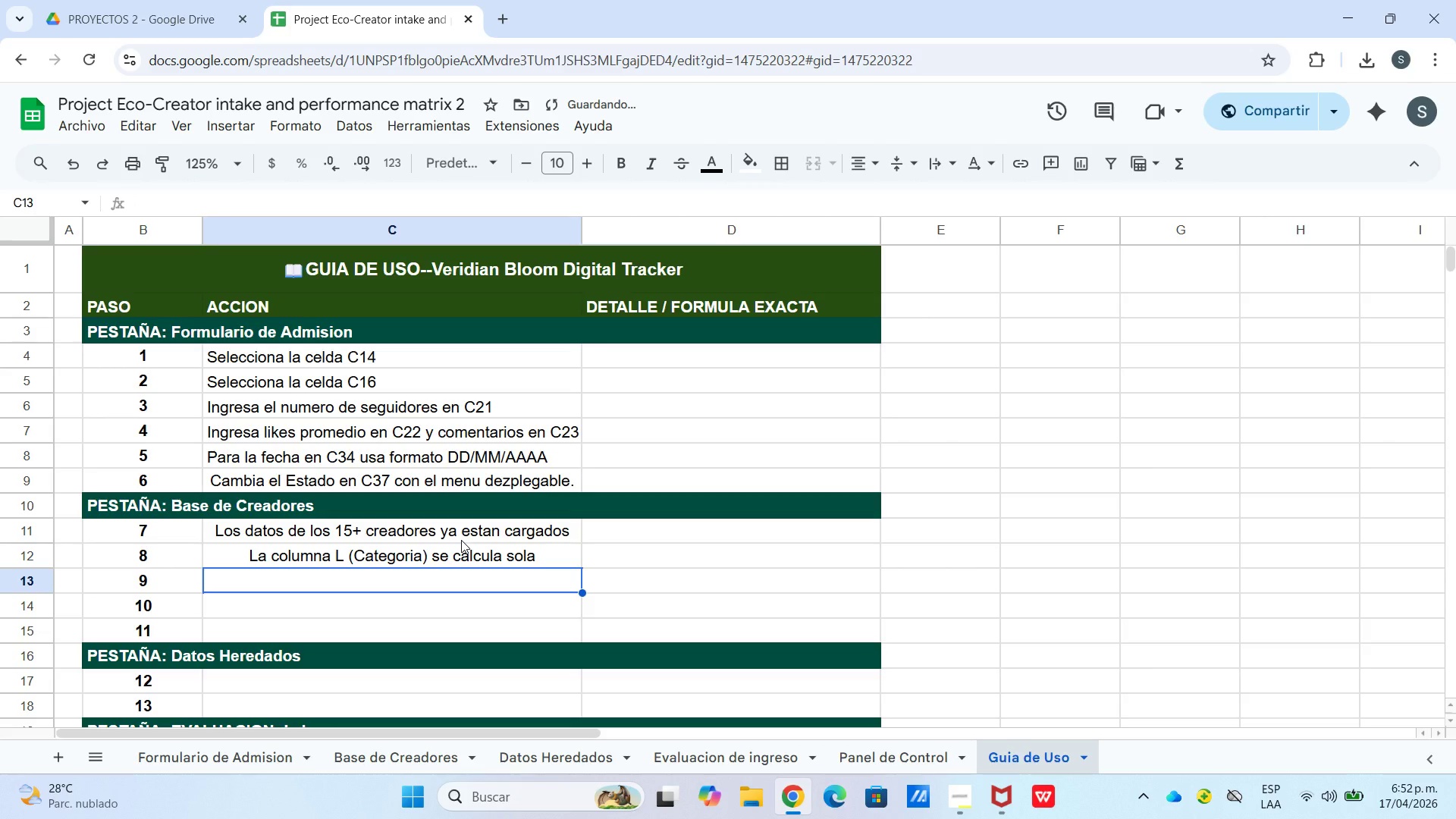 
type(La columna M *TR%( se calu`a)
key(Backspace)
key(Backspace)
type(la sola)
 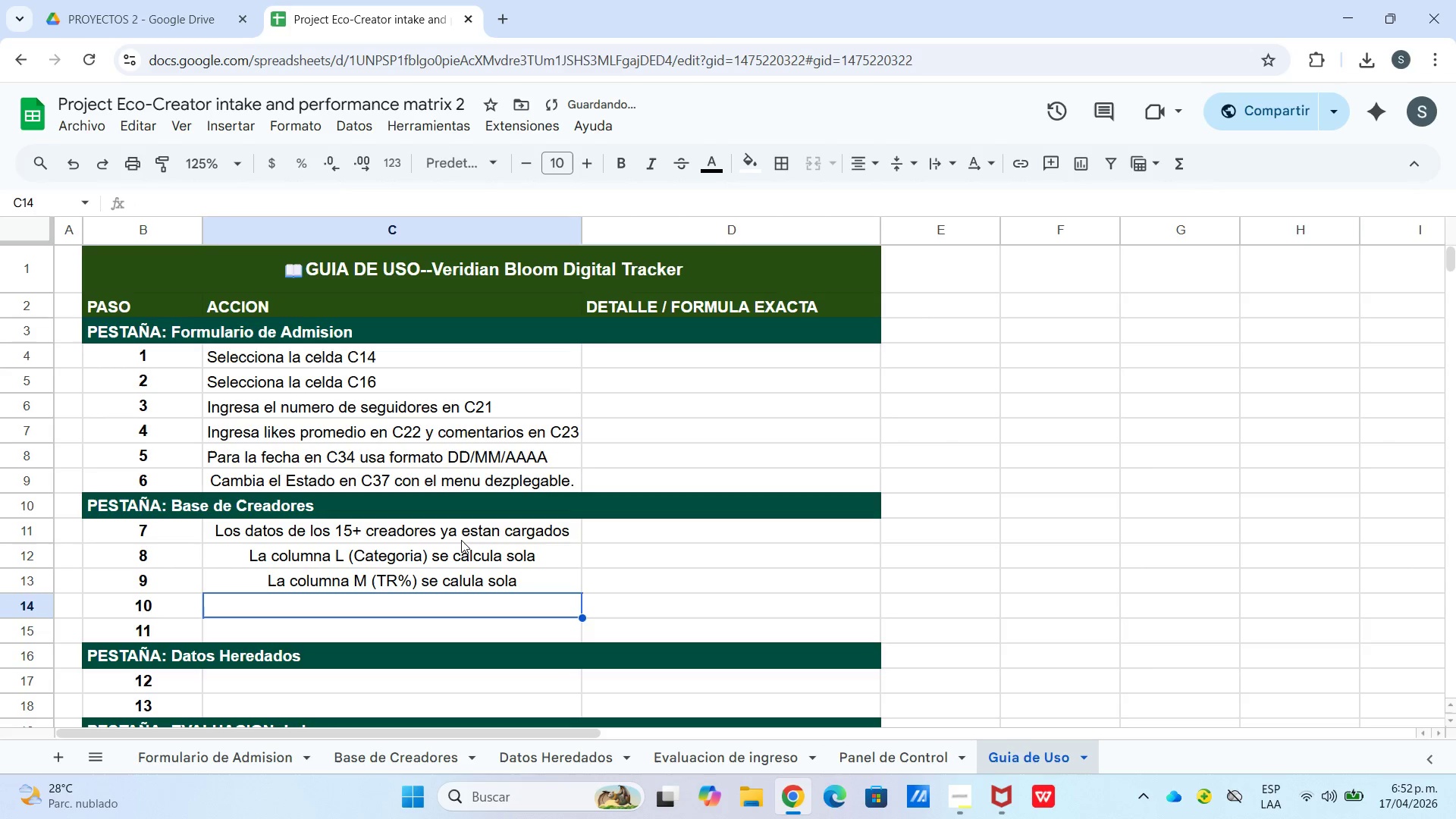 
 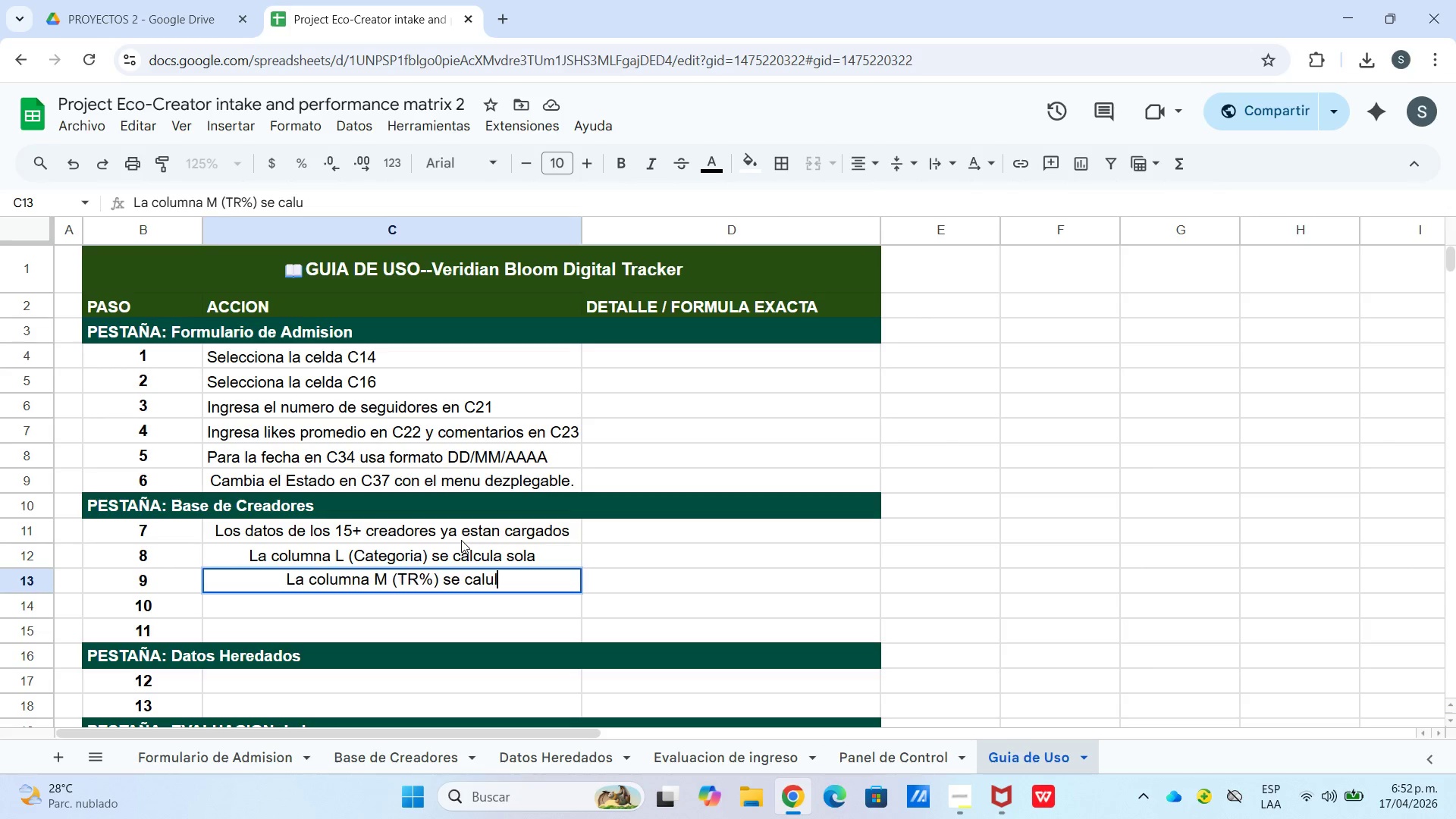 
key(Enter)
 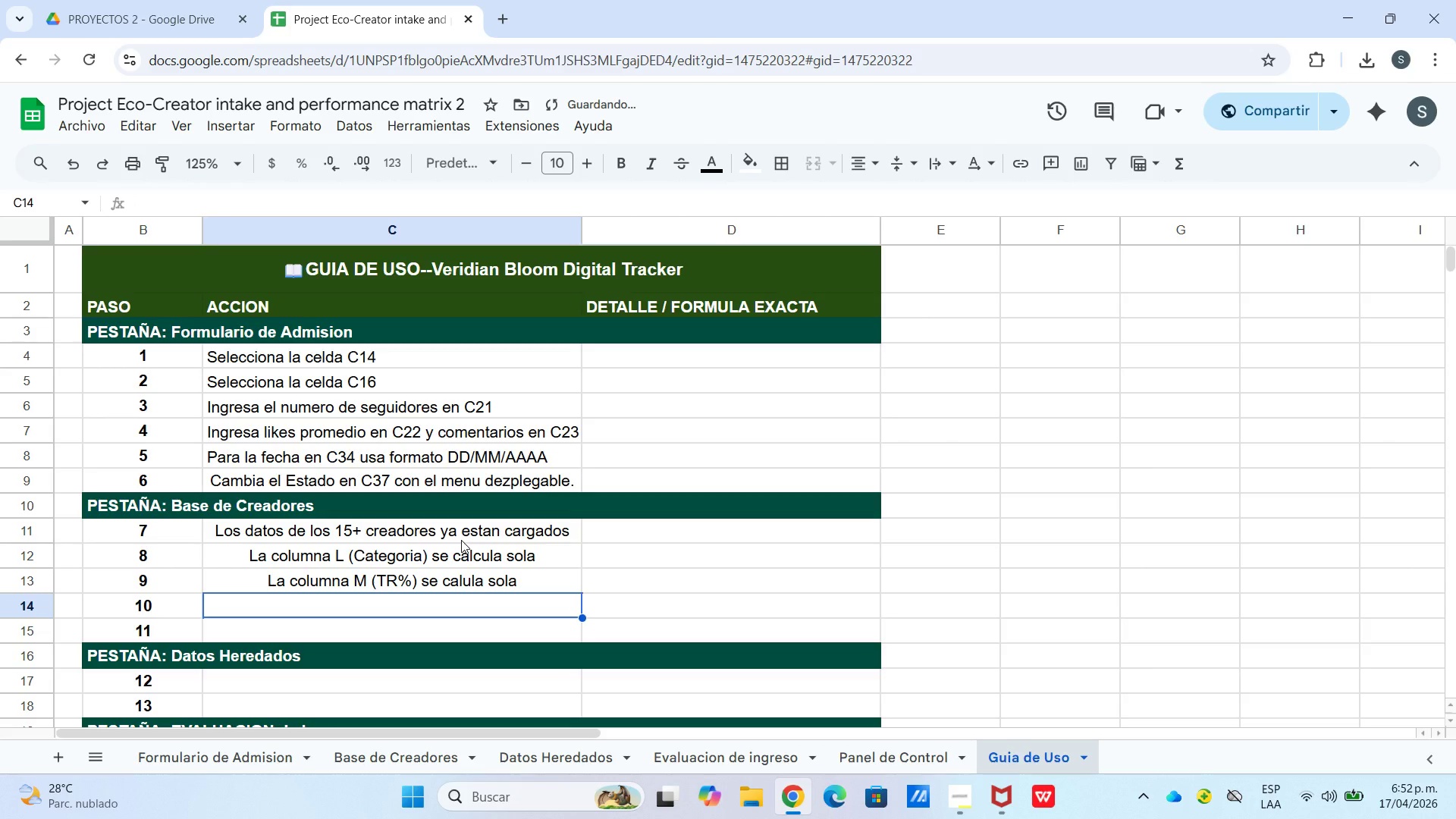 
type(La columna N *VEM( se calcula sola)
 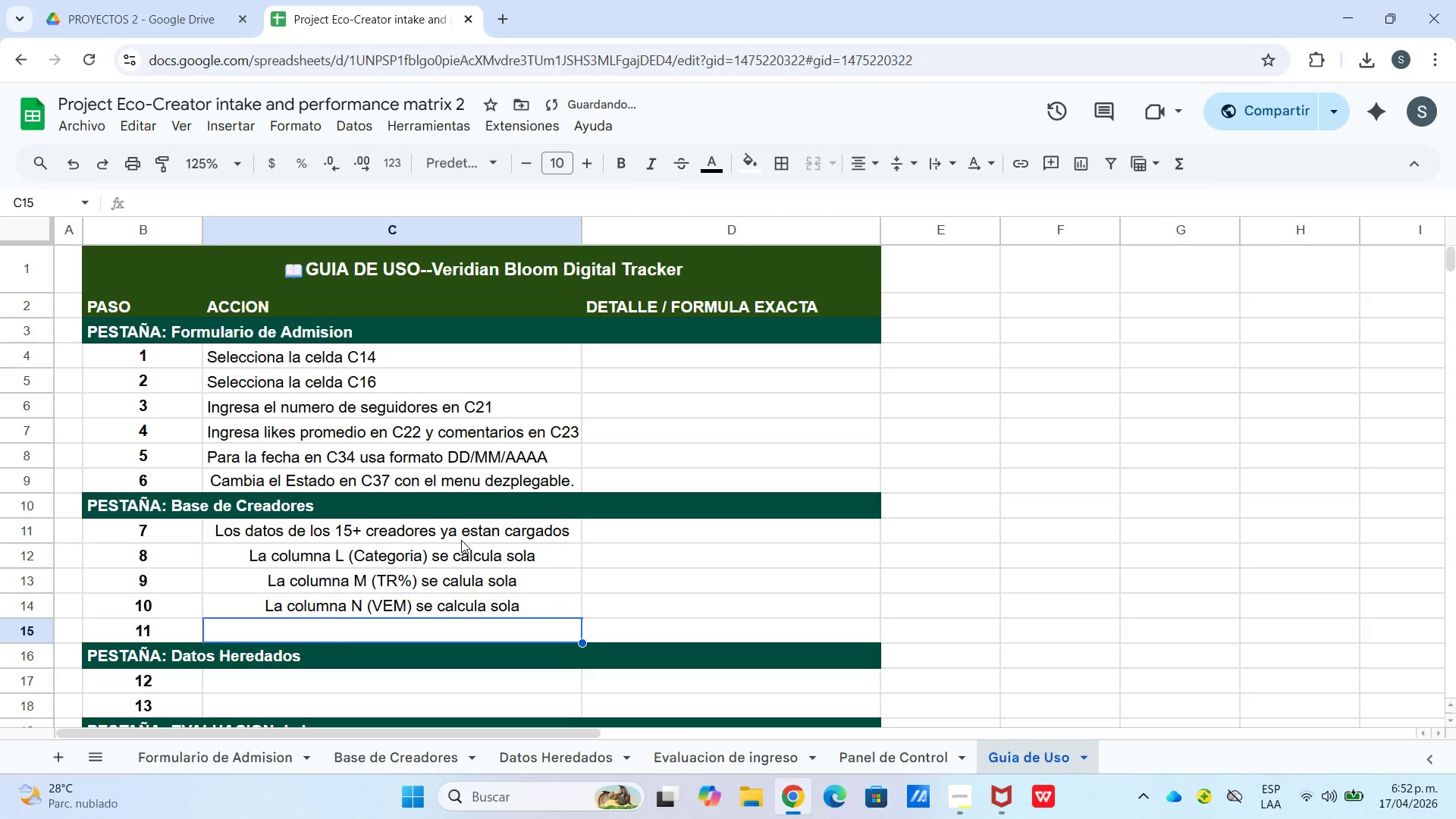 
 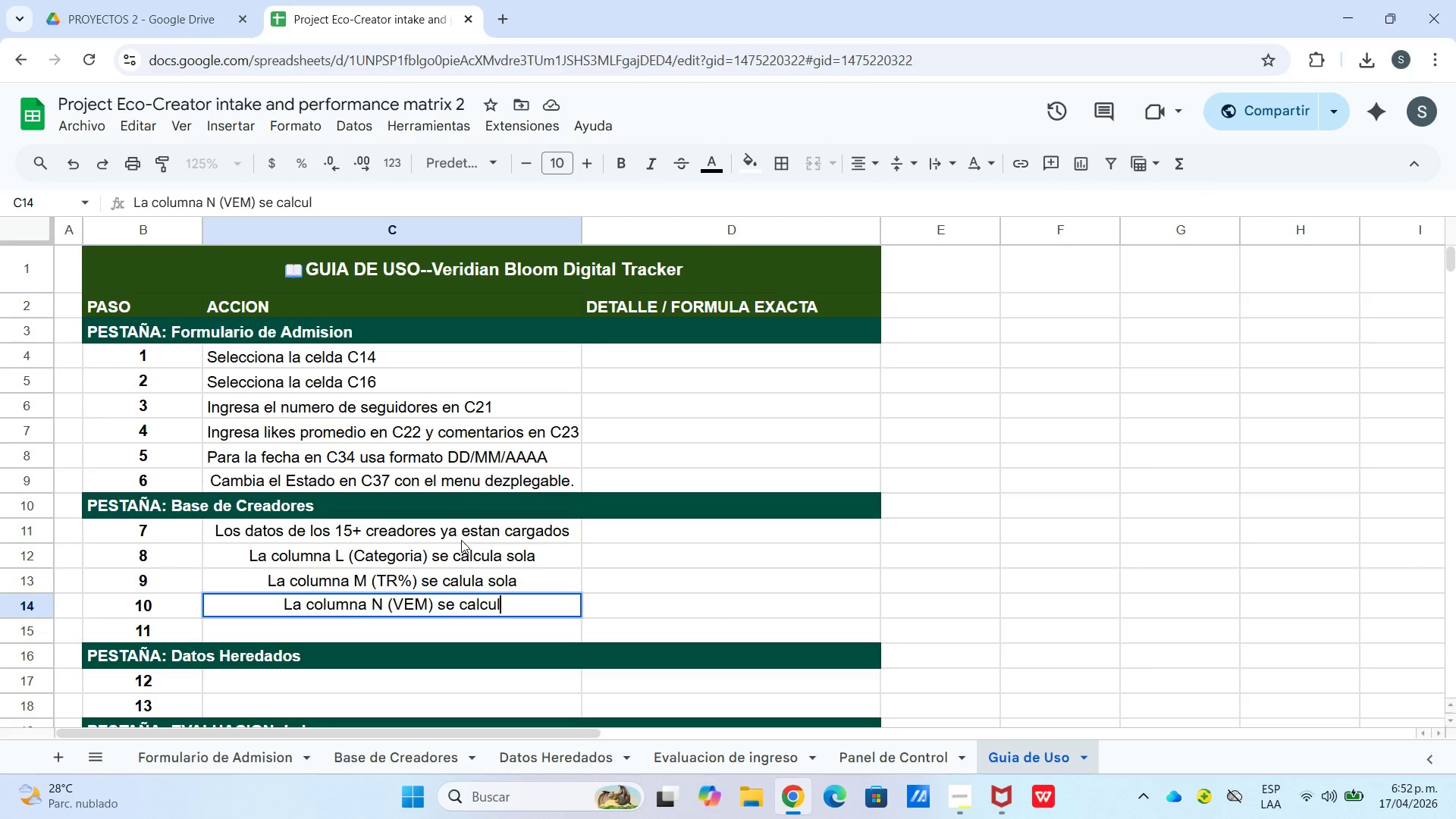 
key(Enter)
 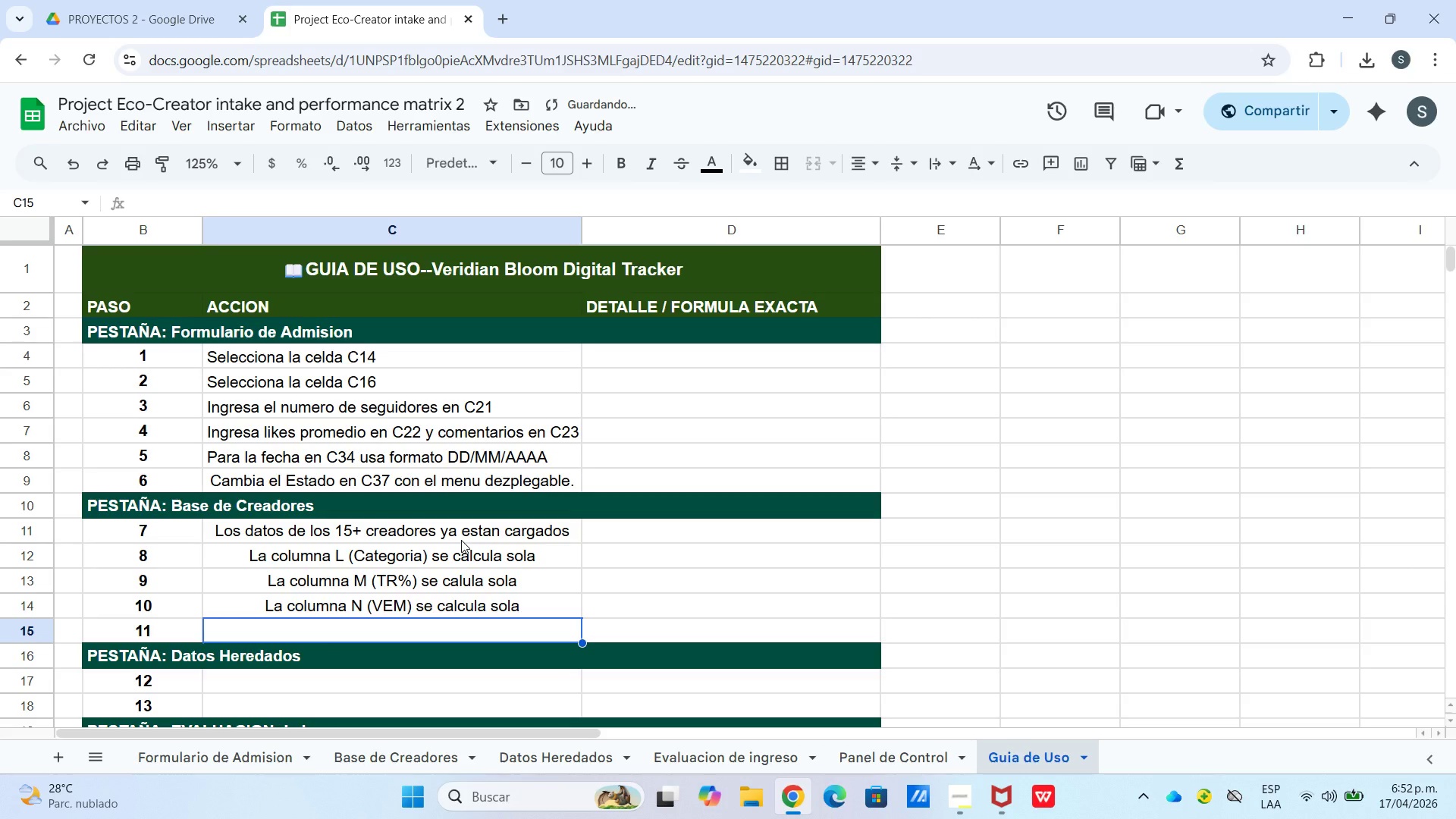 
type(Para agregar un nuevo creador)
 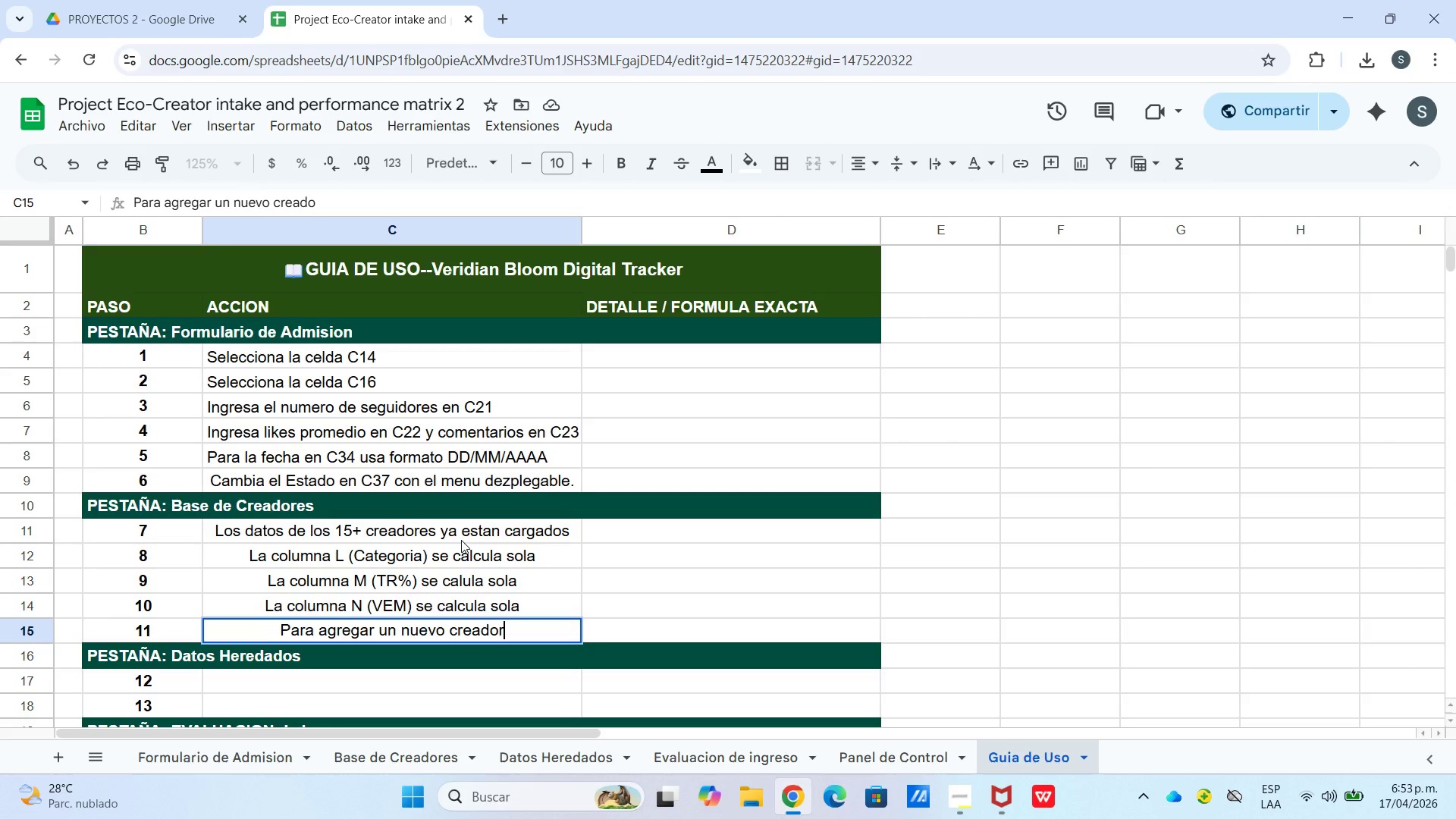 
key(Enter)
 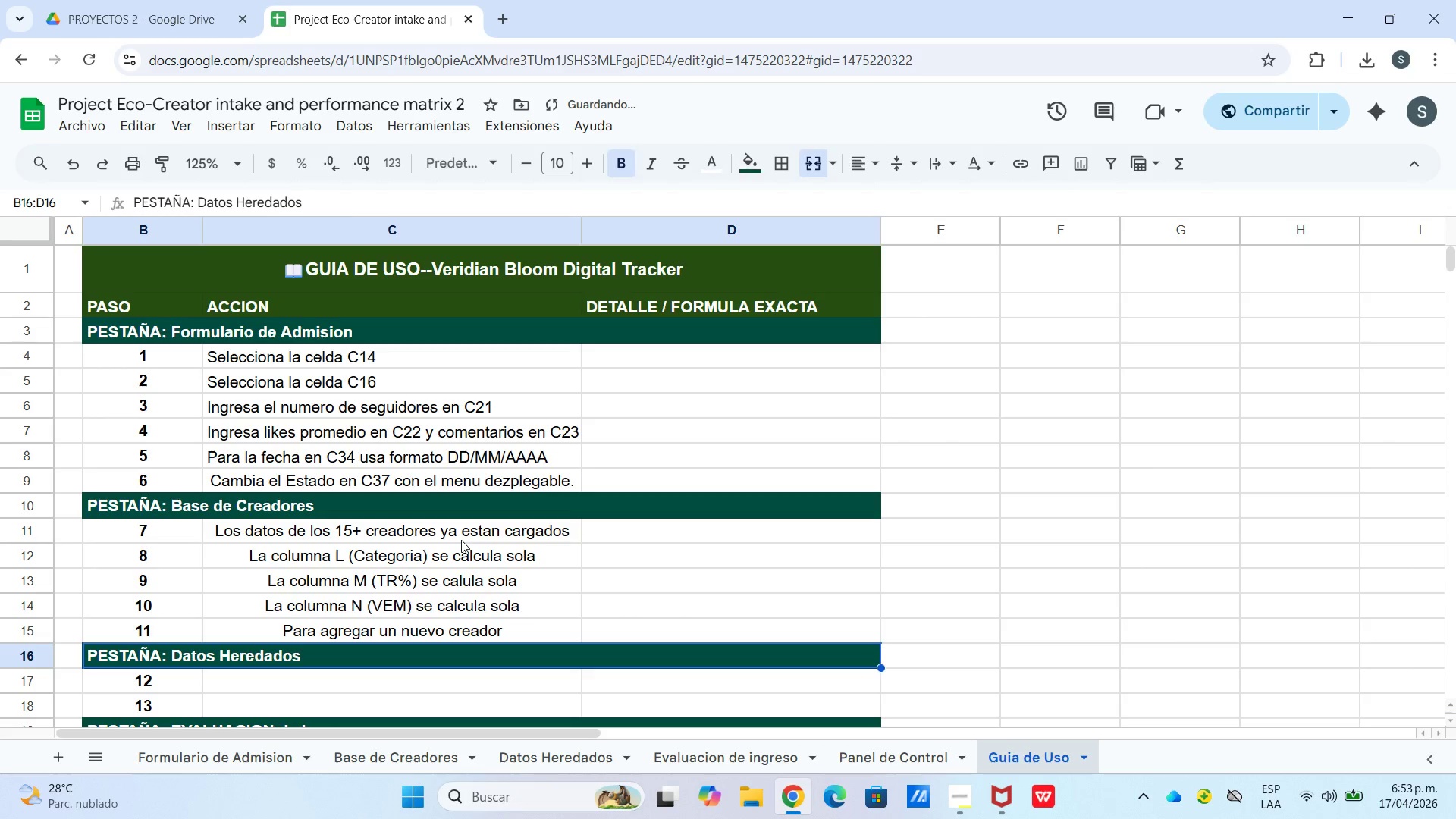 
key(Enter)
 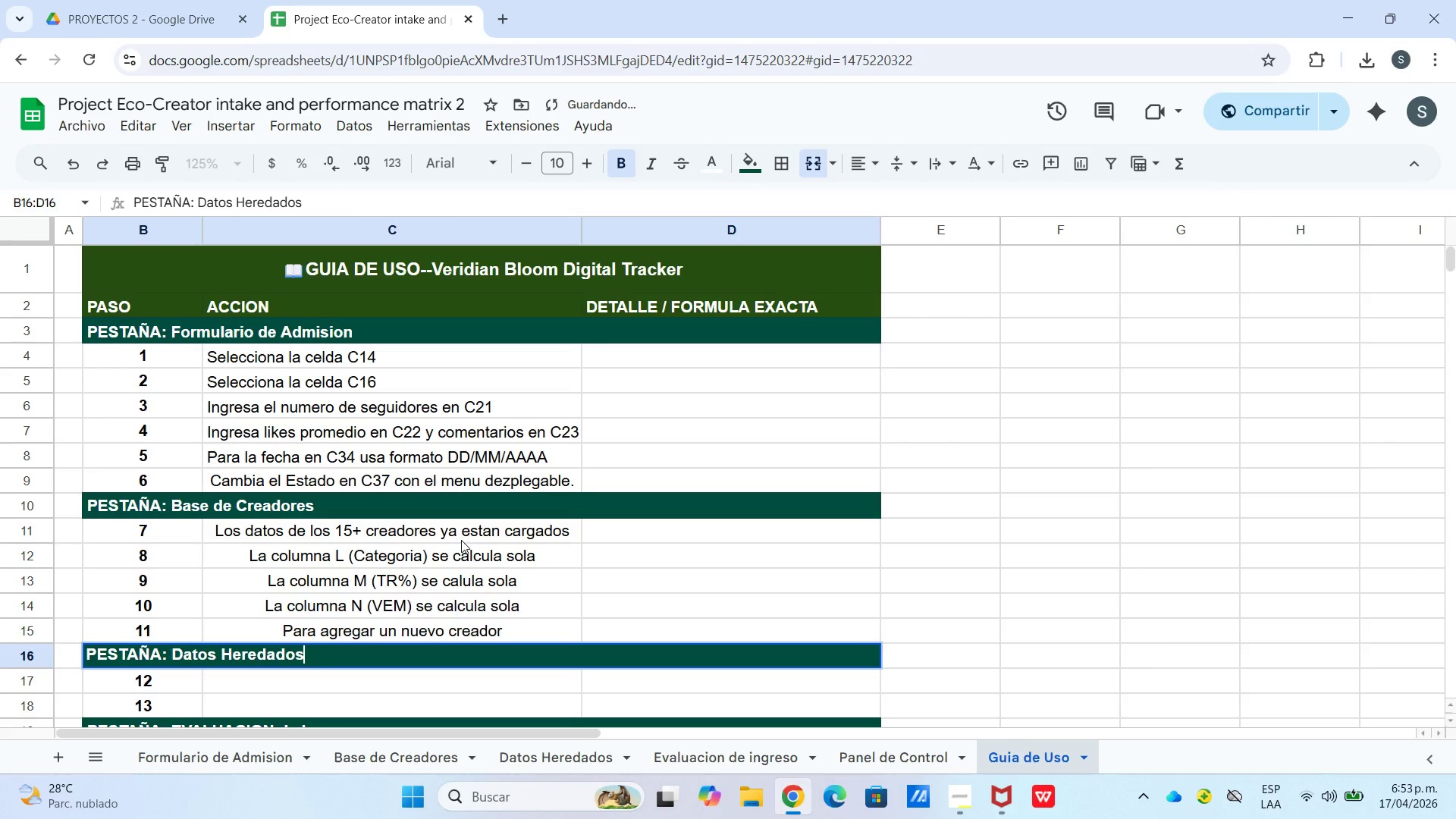 
key(Enter)
 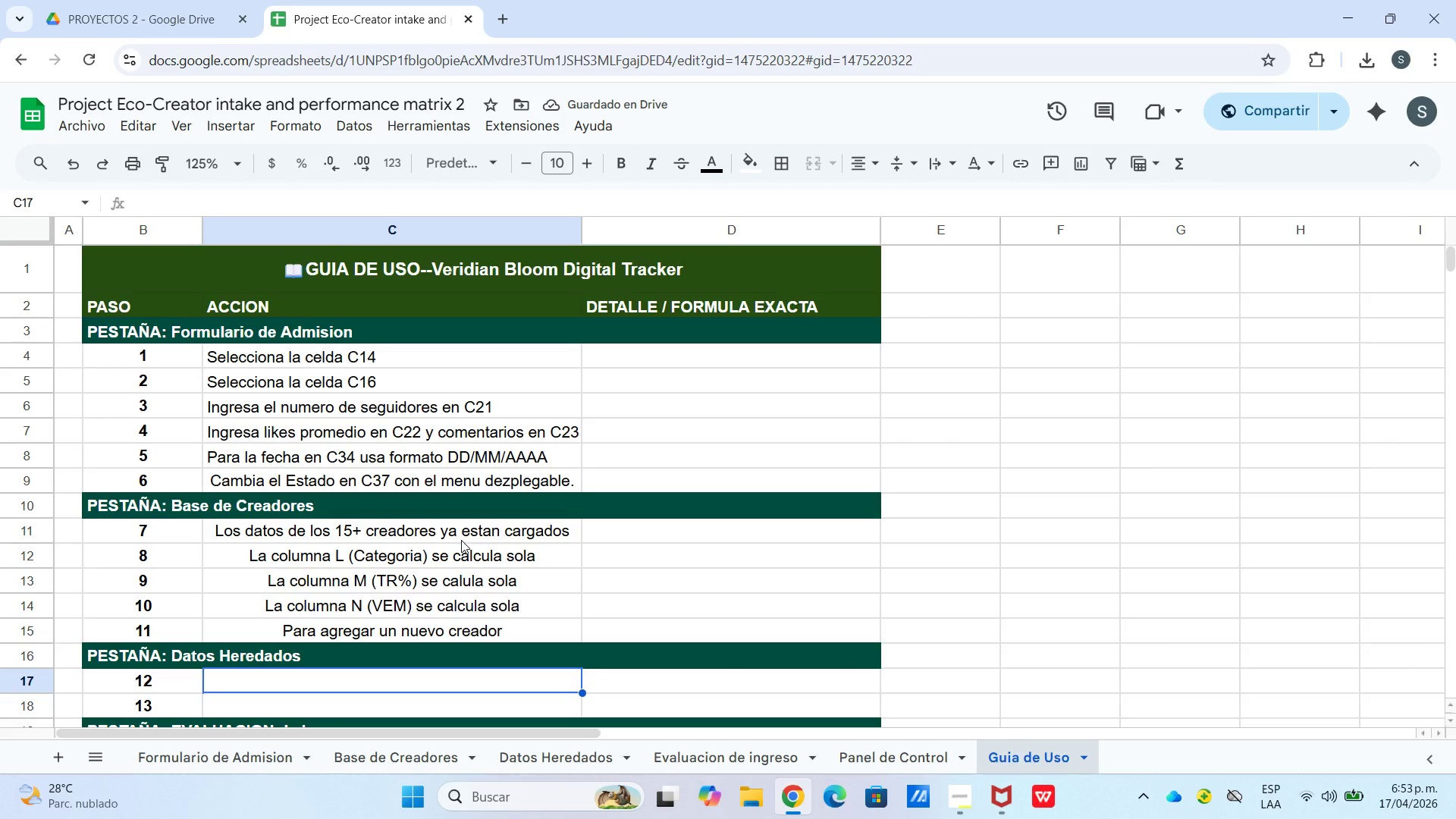 
type(Esta pesta`a contiene)
 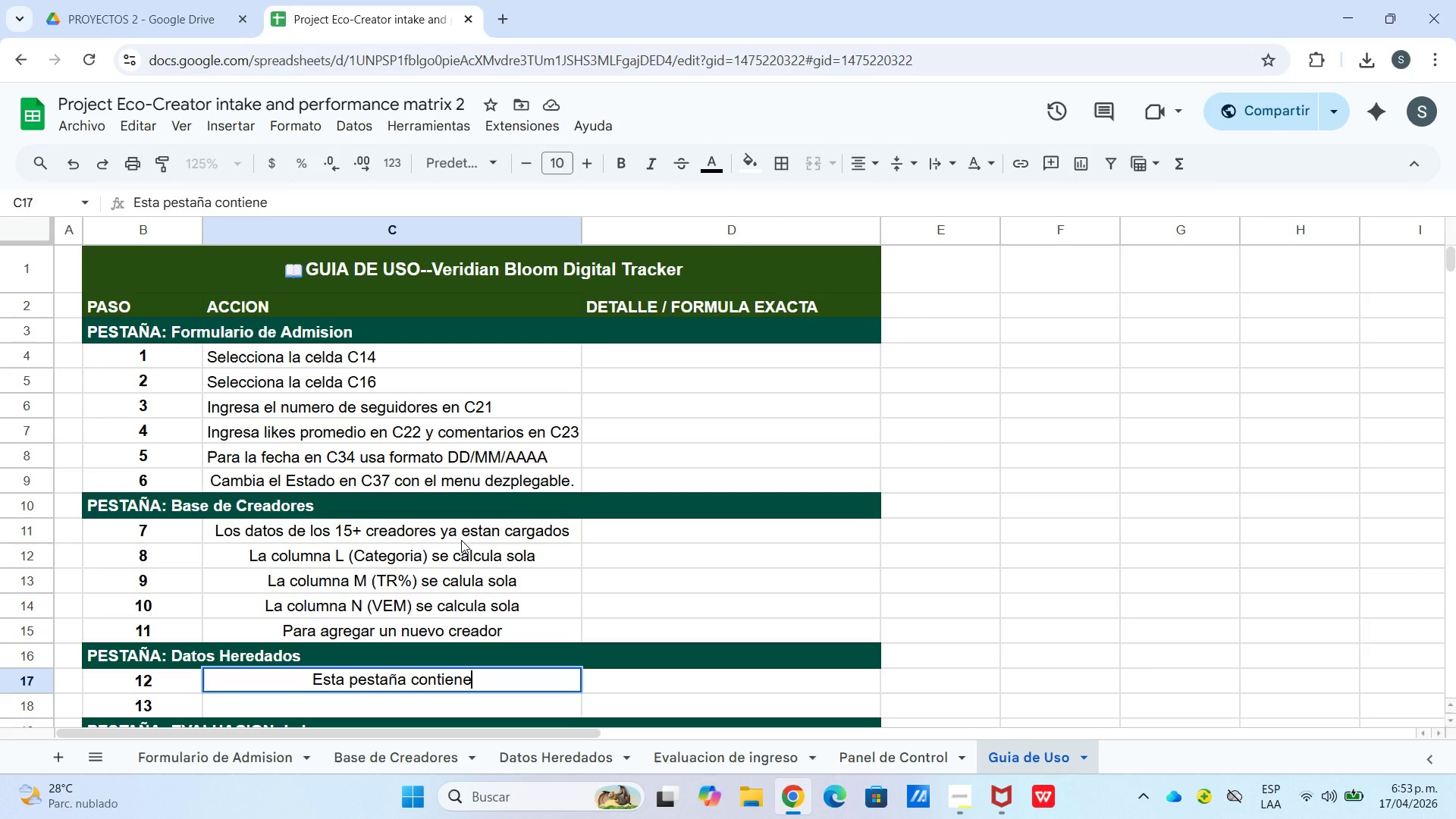 
type( el historial de campa`as)
 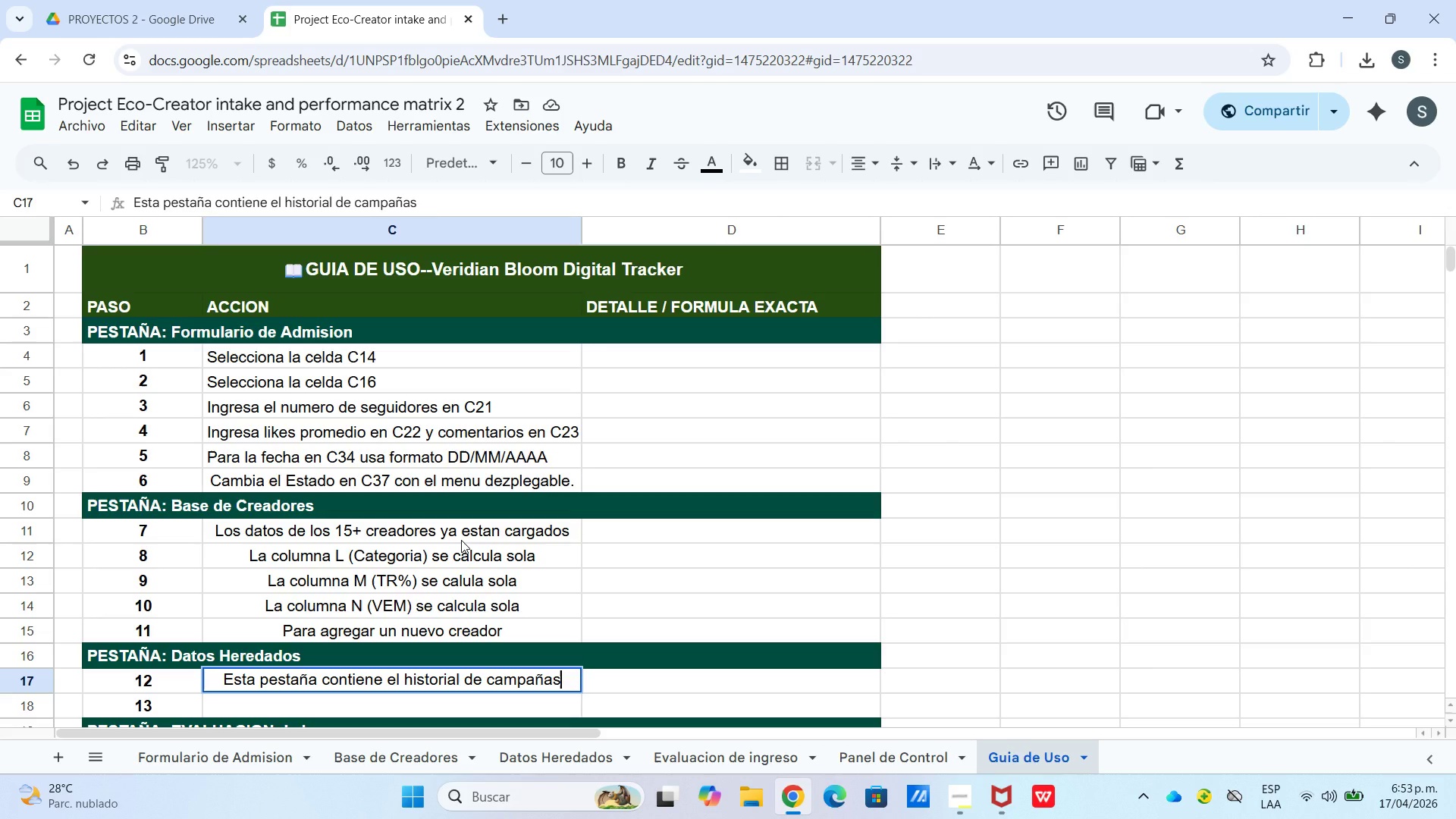 
key(Enter)
 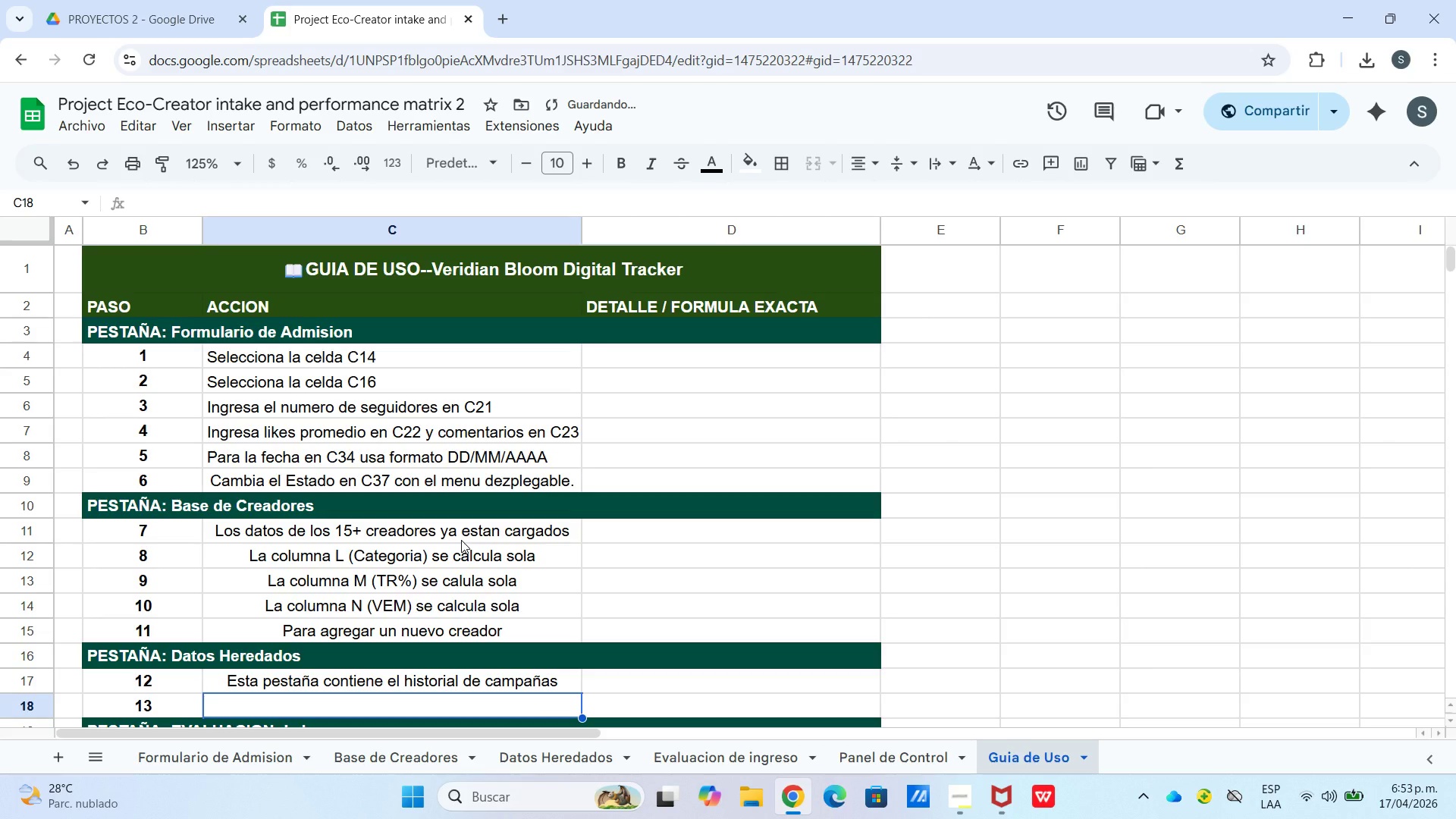 
type(Para agregar una campa`a historica nueva)
 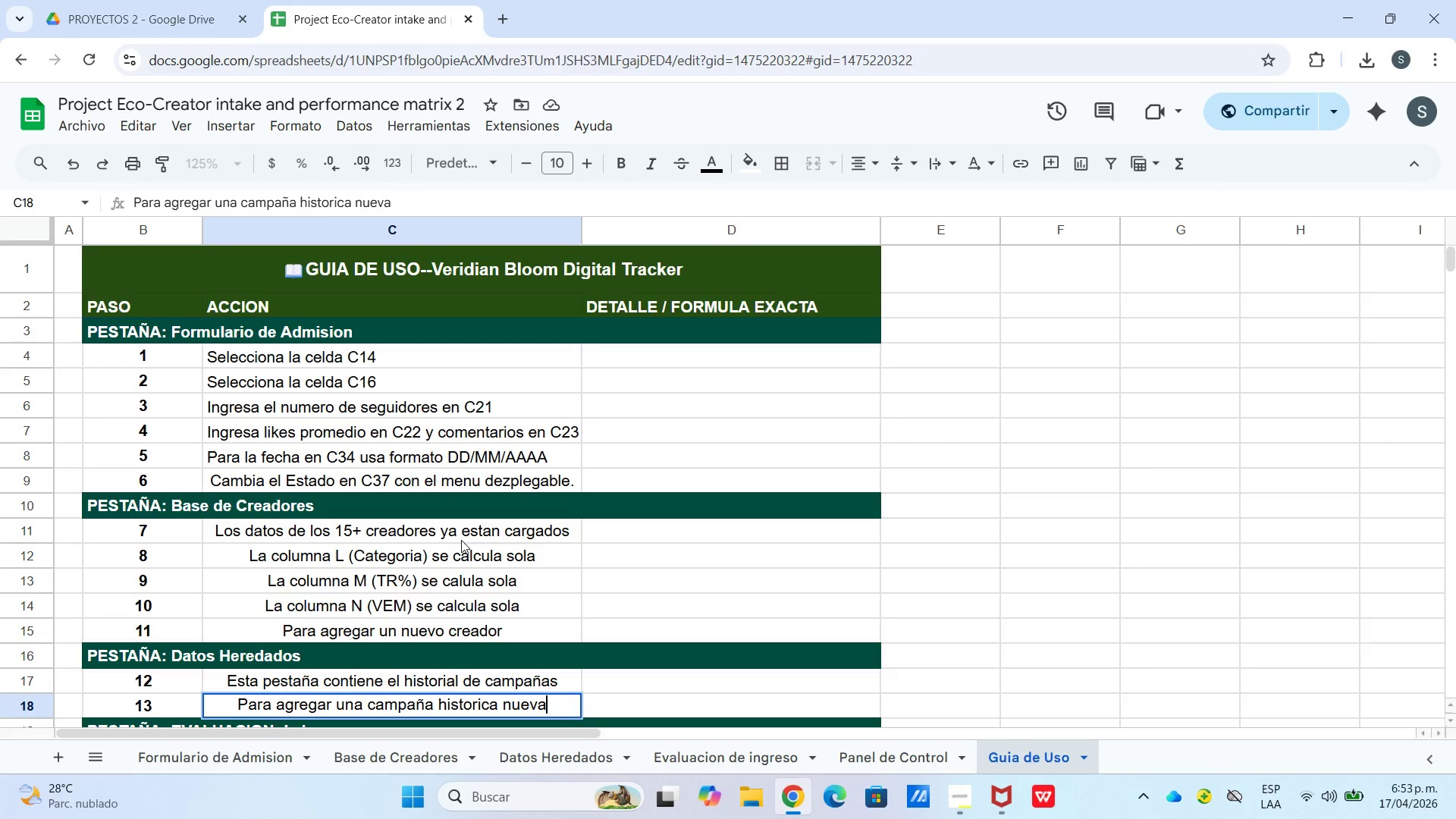 
key(Enter)
 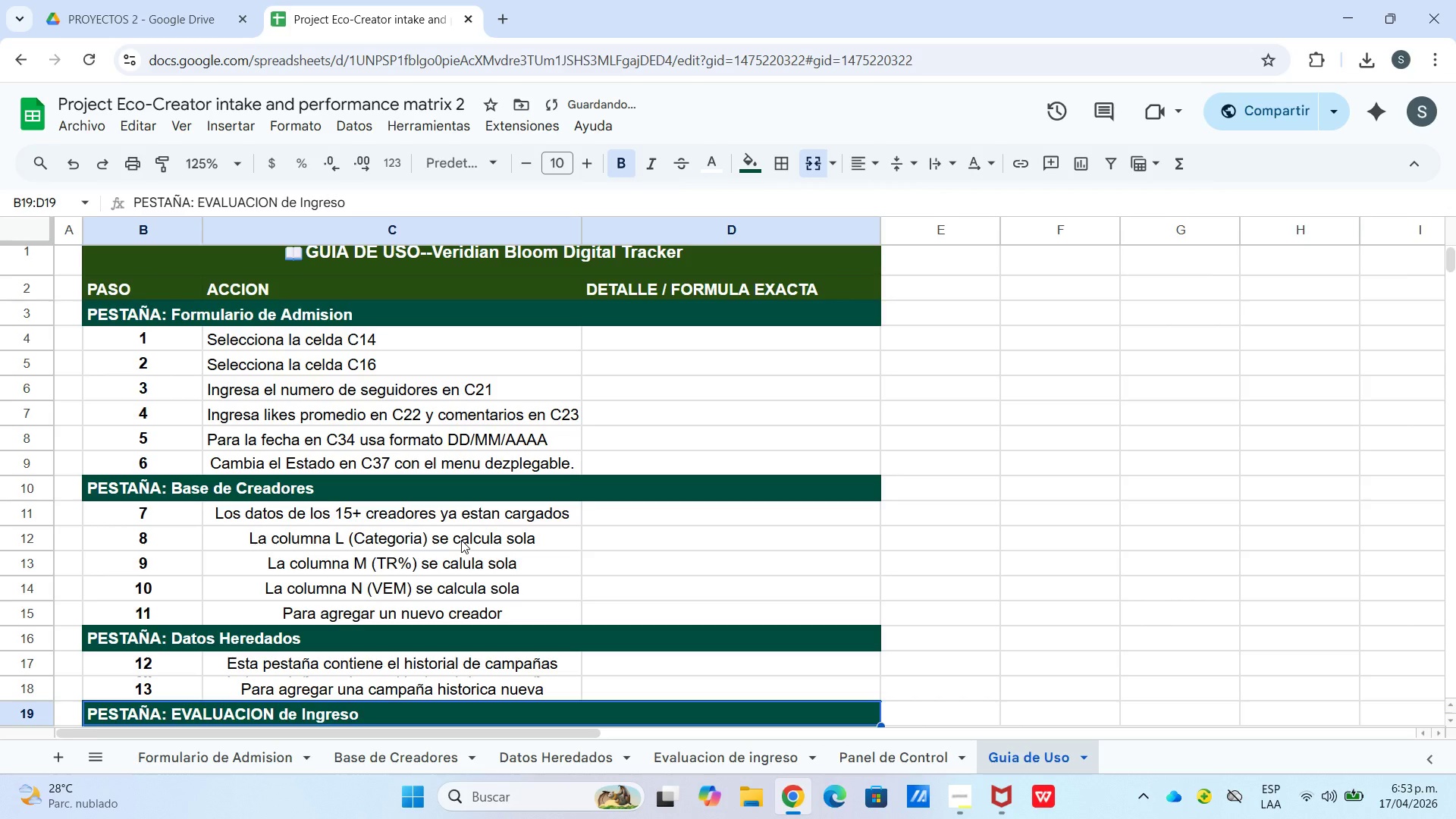 
key(Enter)
 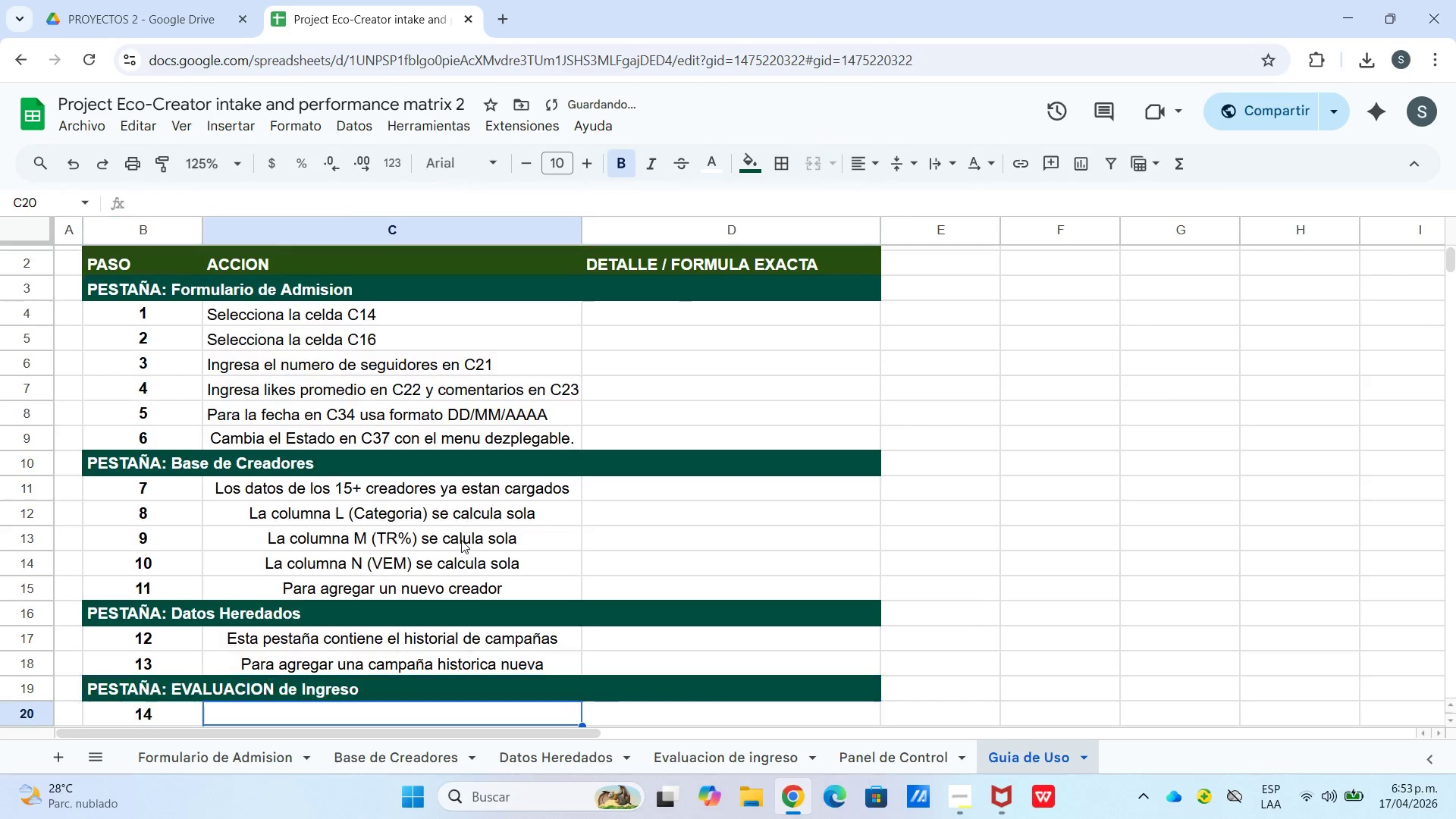 
key(Enter)
 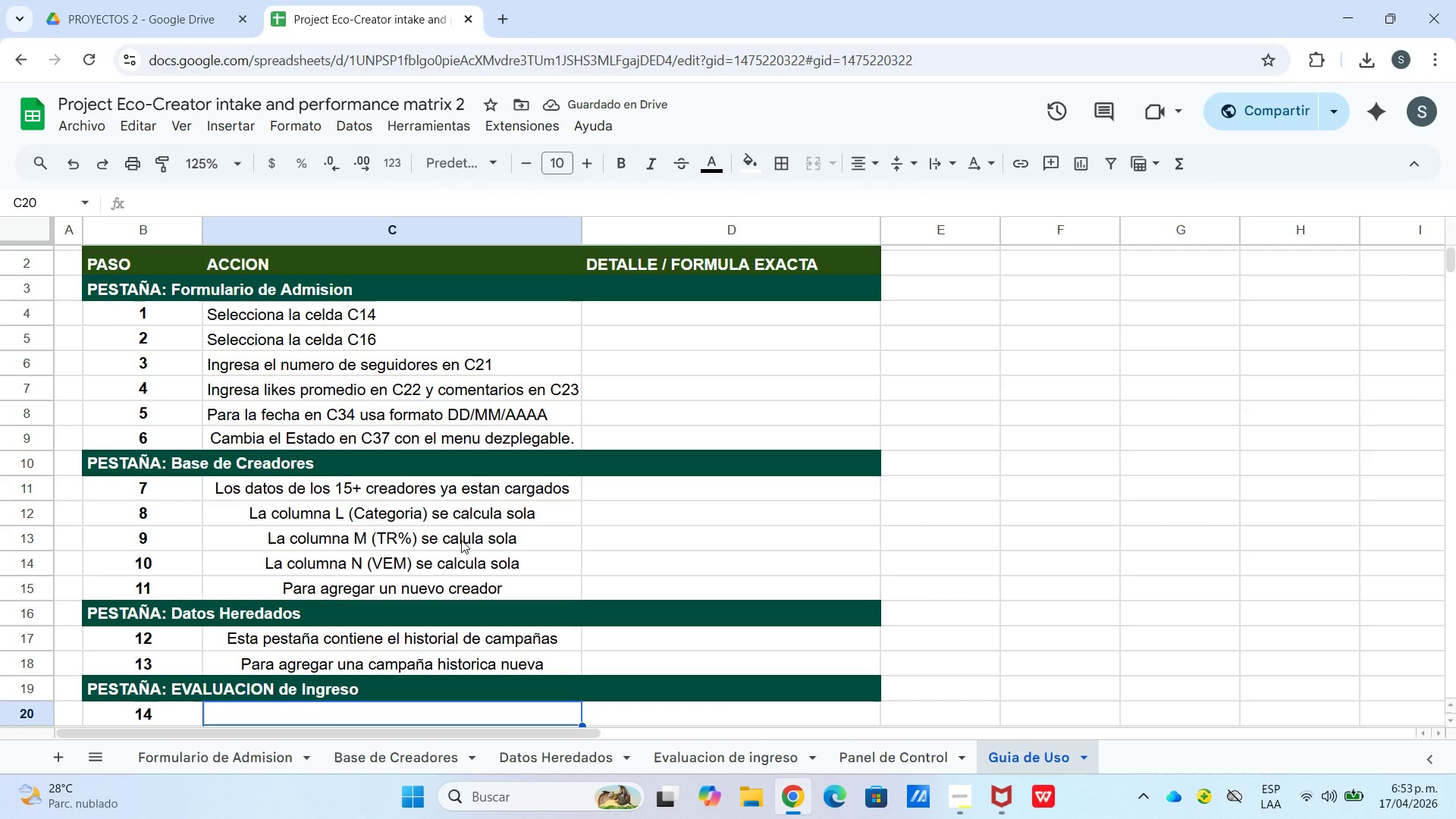 
type(Esta hoja se actuali)
key(Backspace)
type(za automaticamente)
 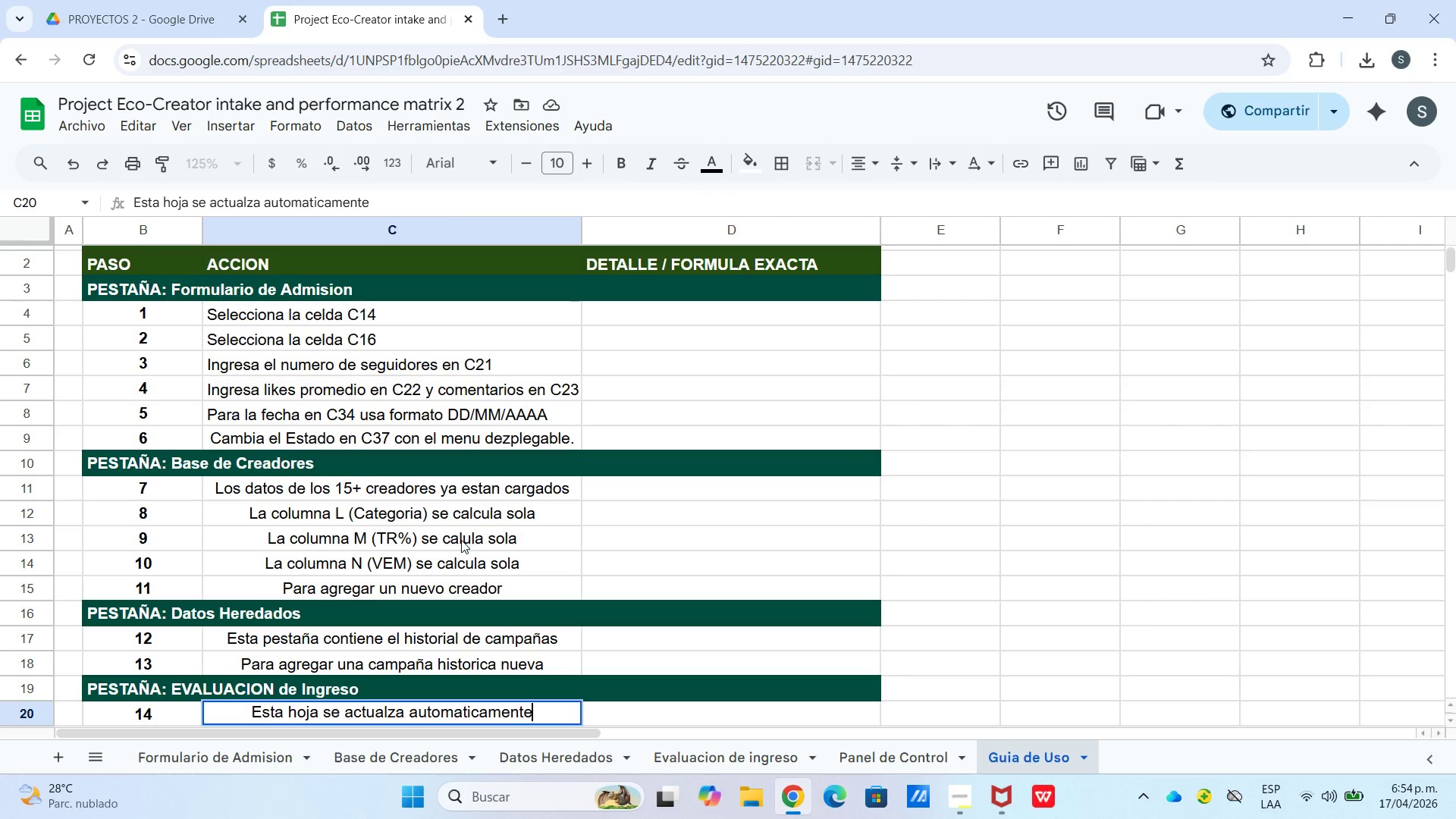 
key(Enter)
 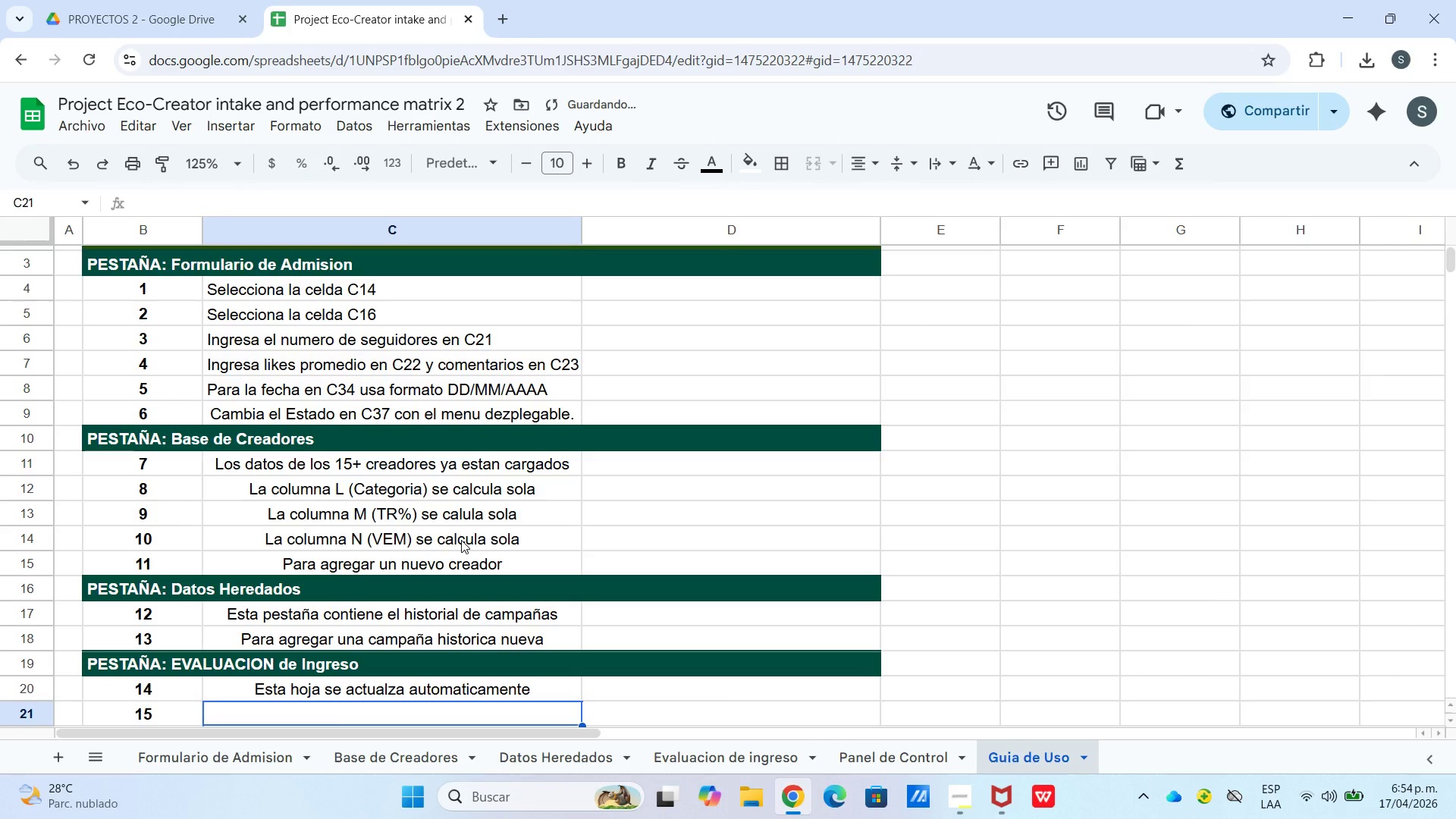 
type(La columna I *Costo Historico( usa VLO)
 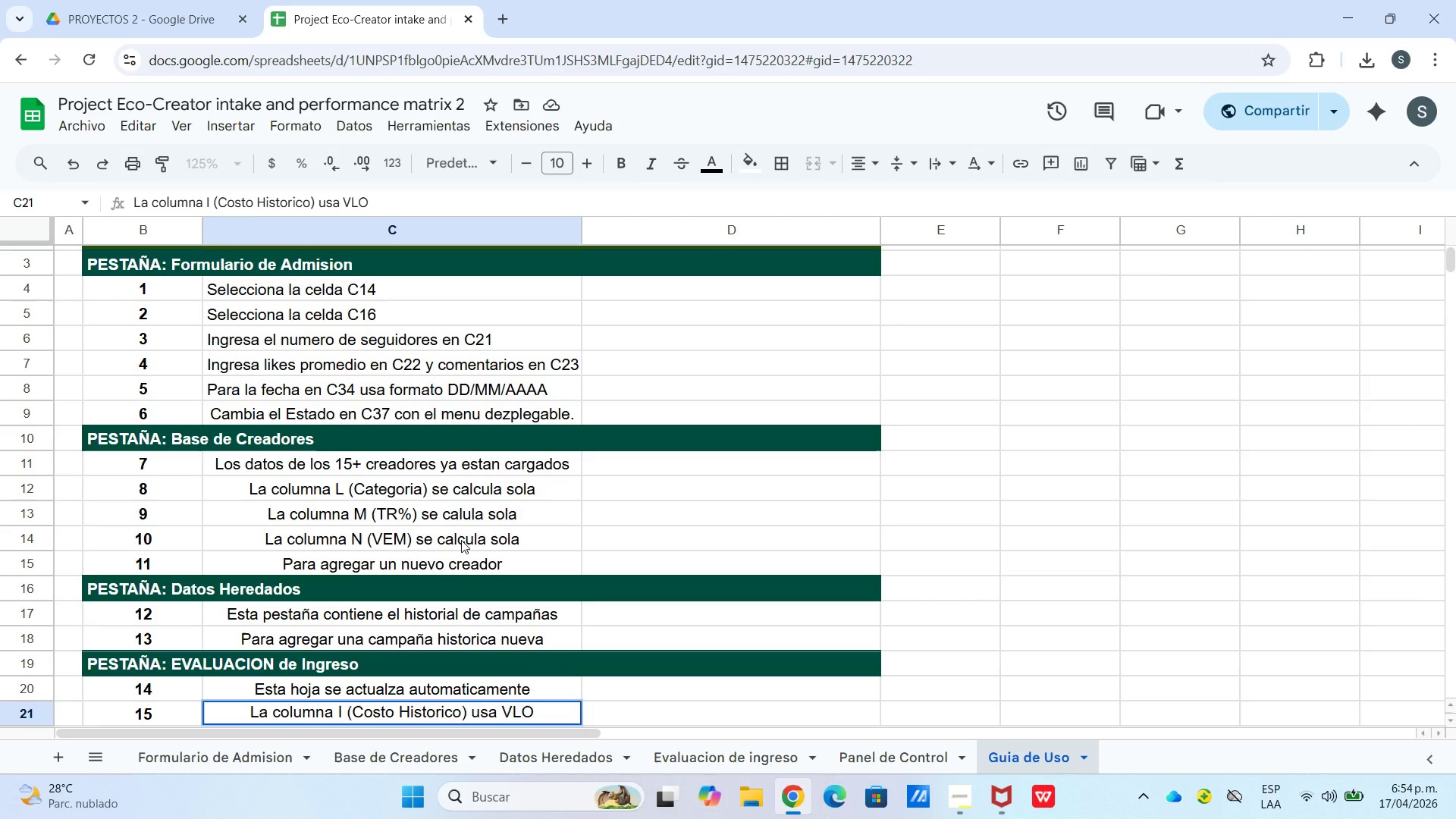 
type(QKUP)
 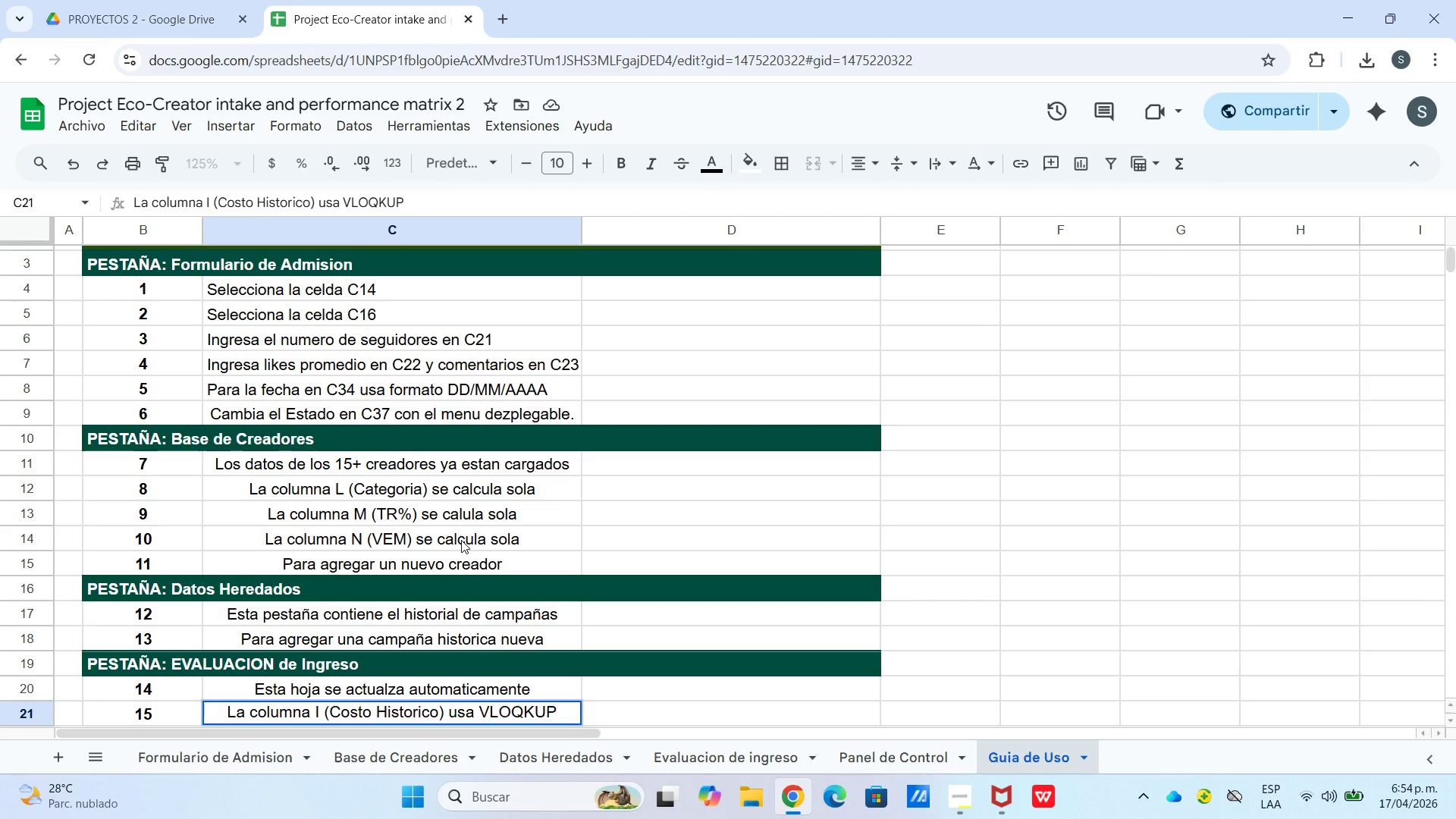 
key(Enter)
 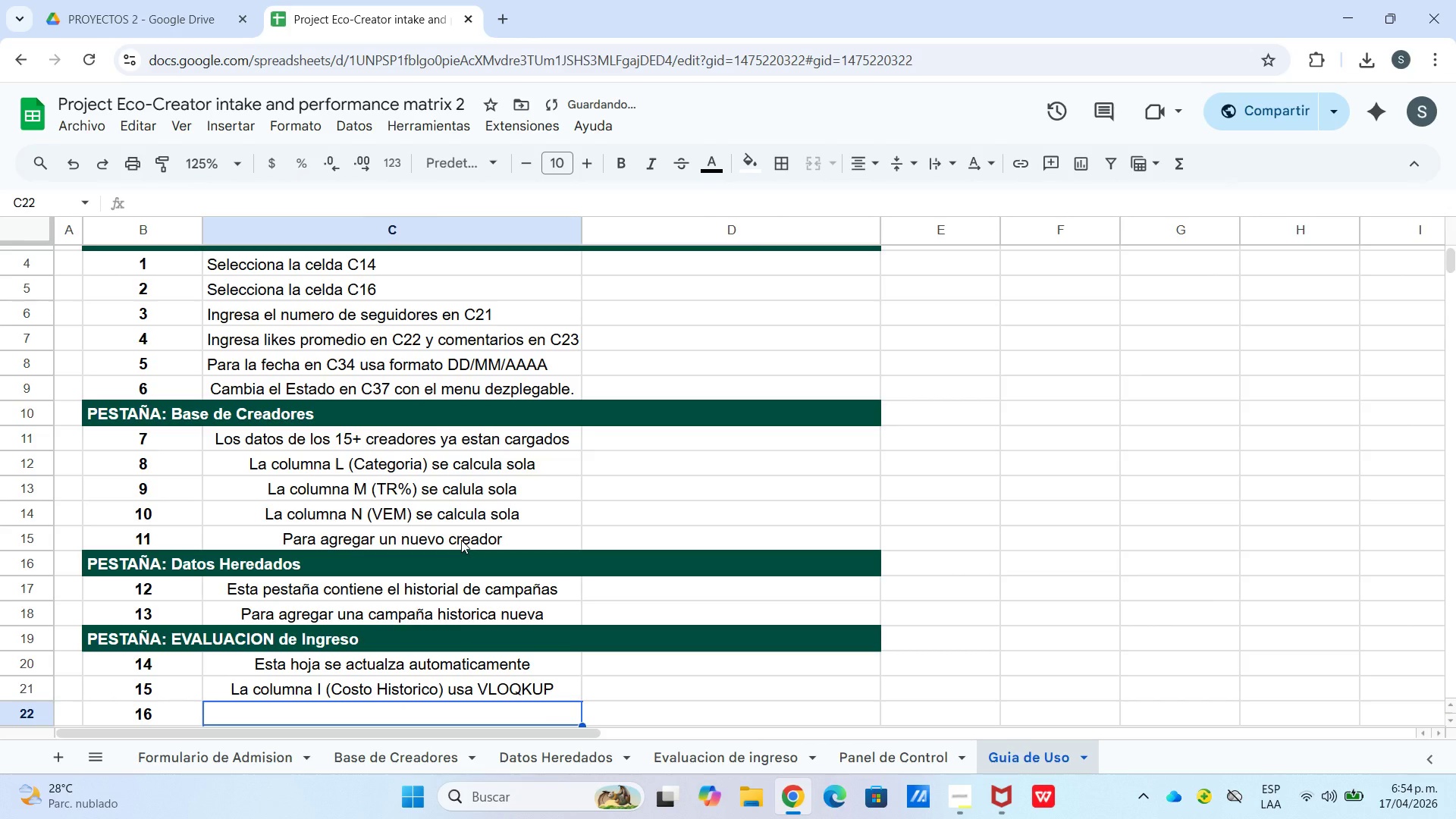 
type(Nota)
 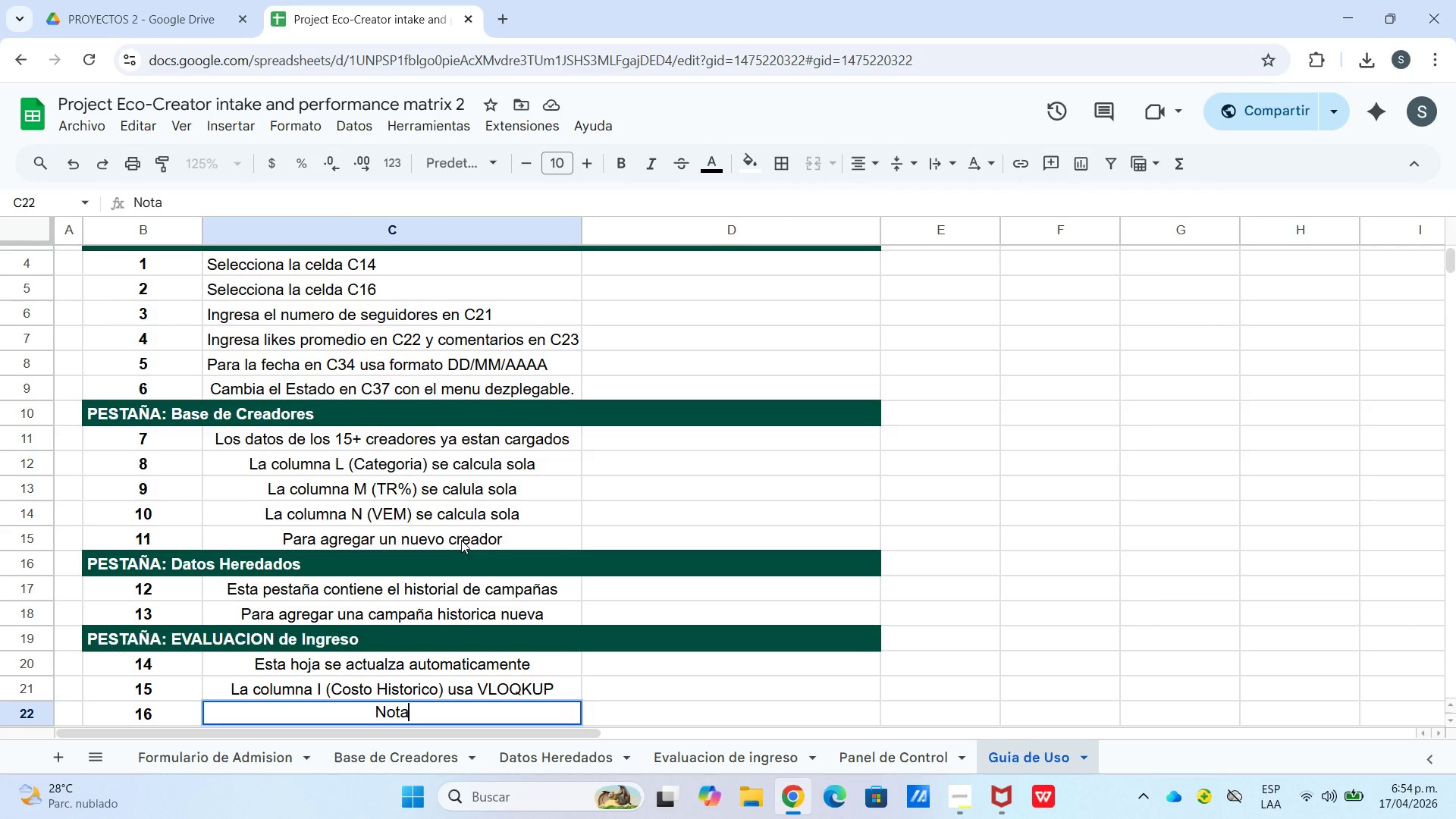 
wait(5.94)
 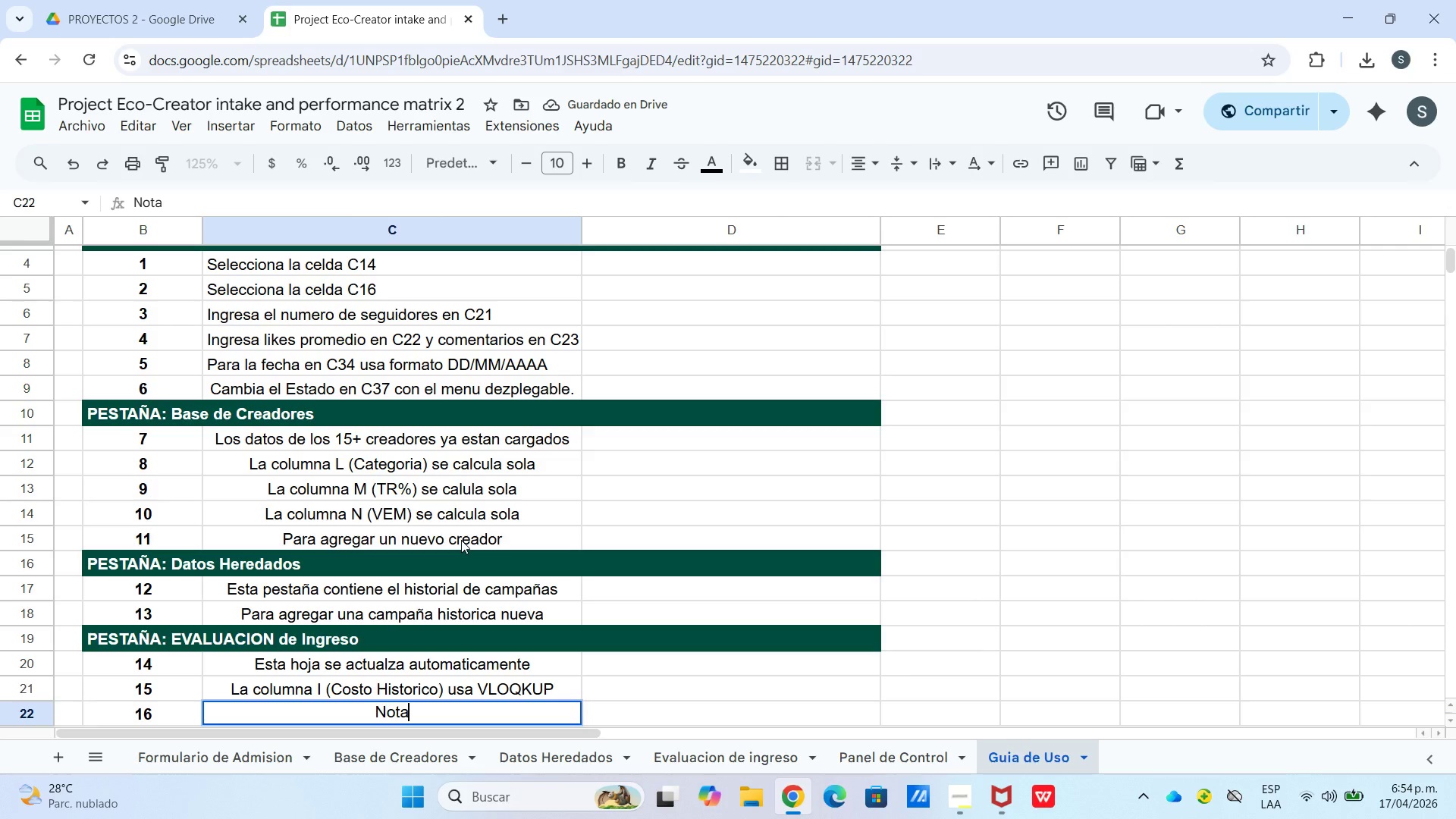 
type( sobre el VLOOKUP en Google Sheets)
 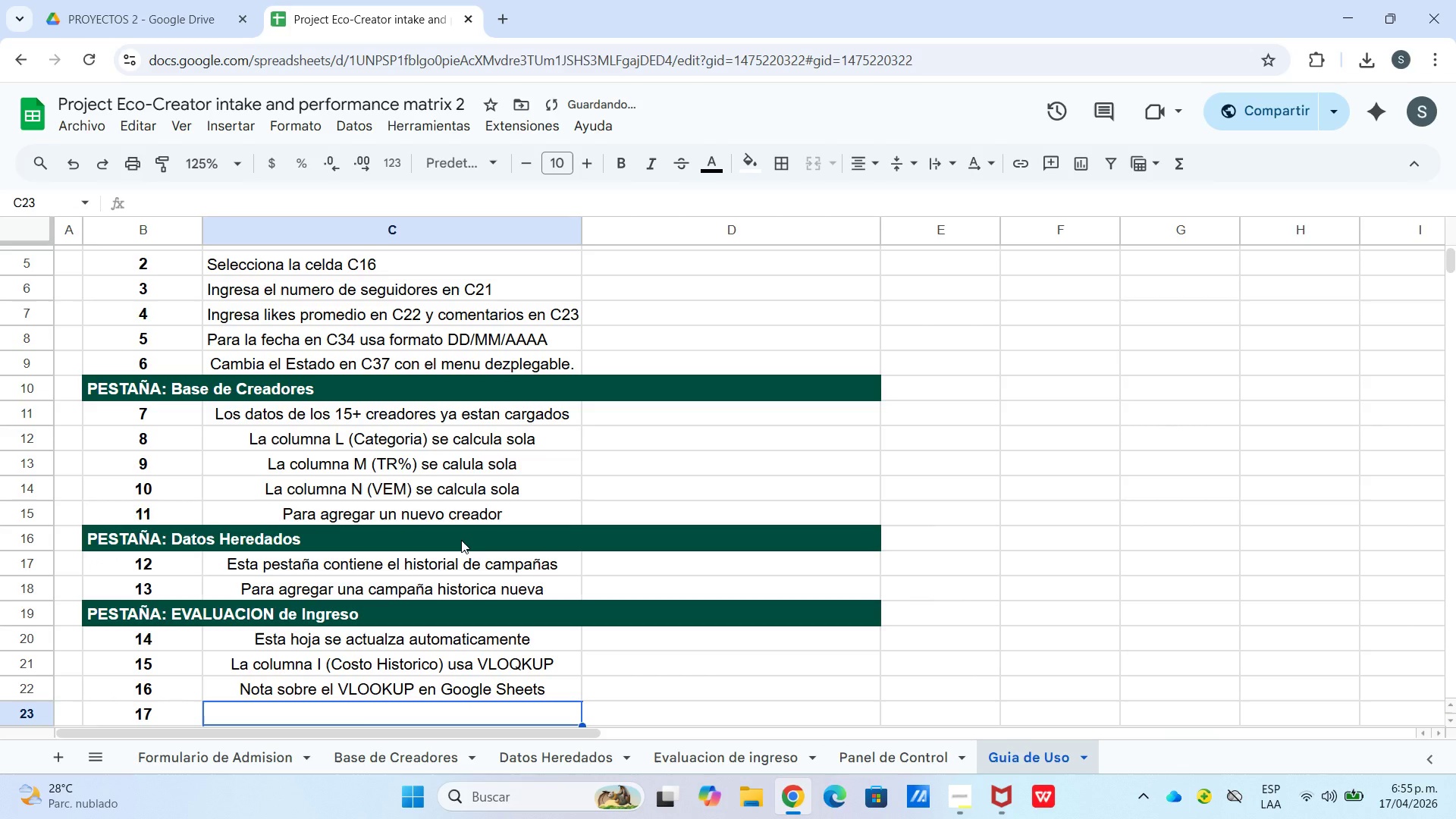 
 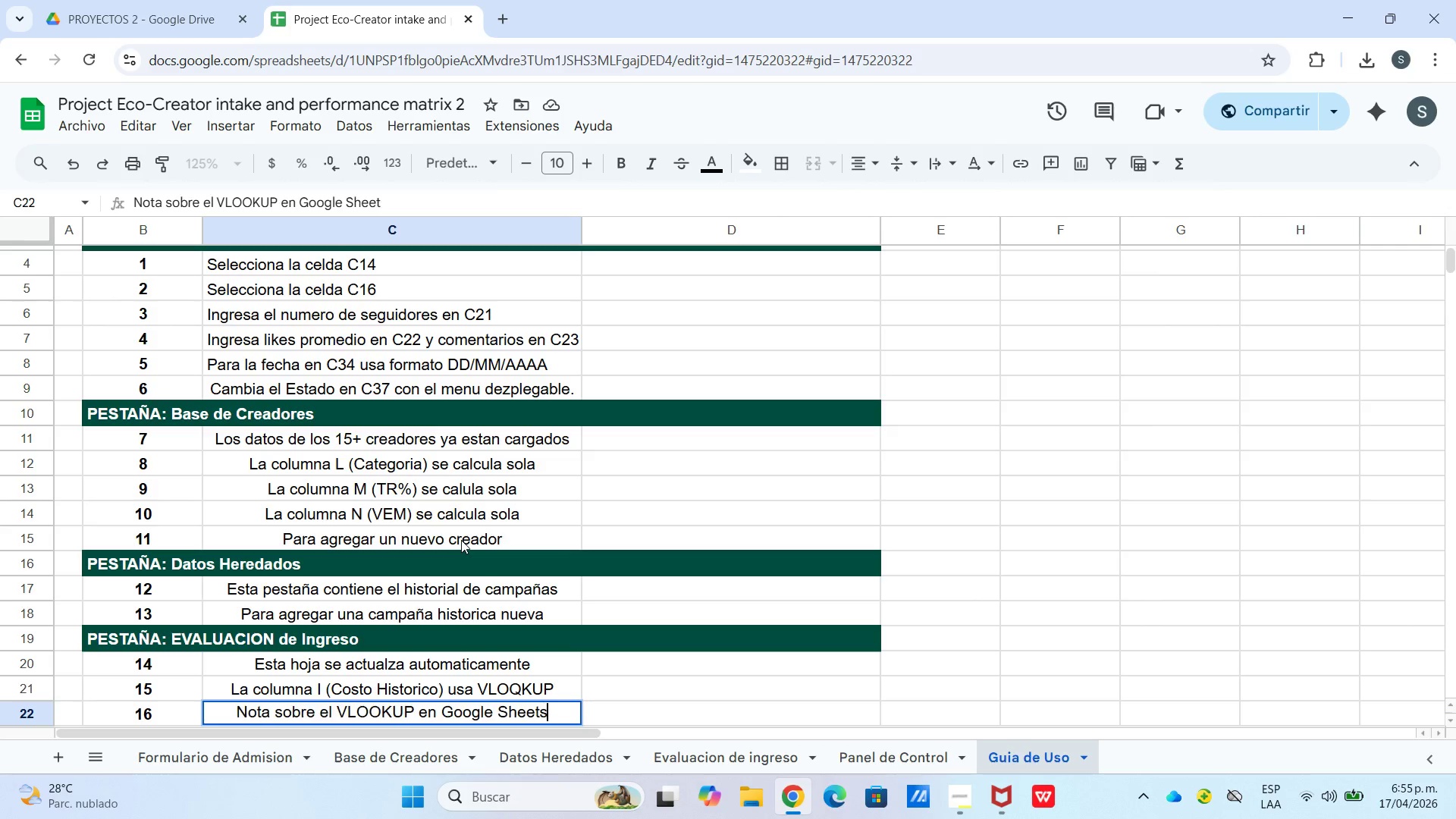 
key(Enter)
 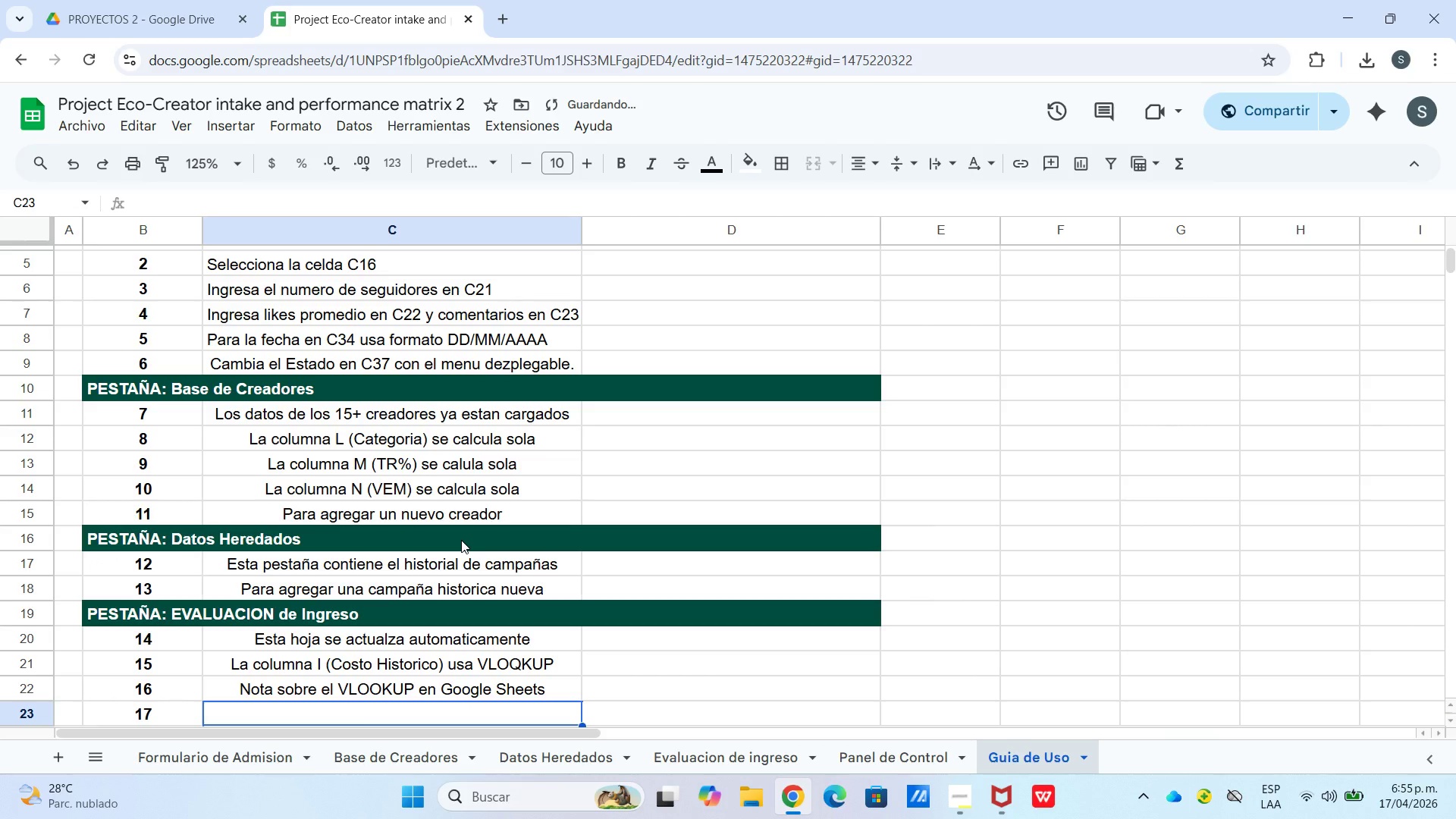 
type(La columna J *Roi)
key(Backspace)
type(I( compara VEM vs. Costo historico)
 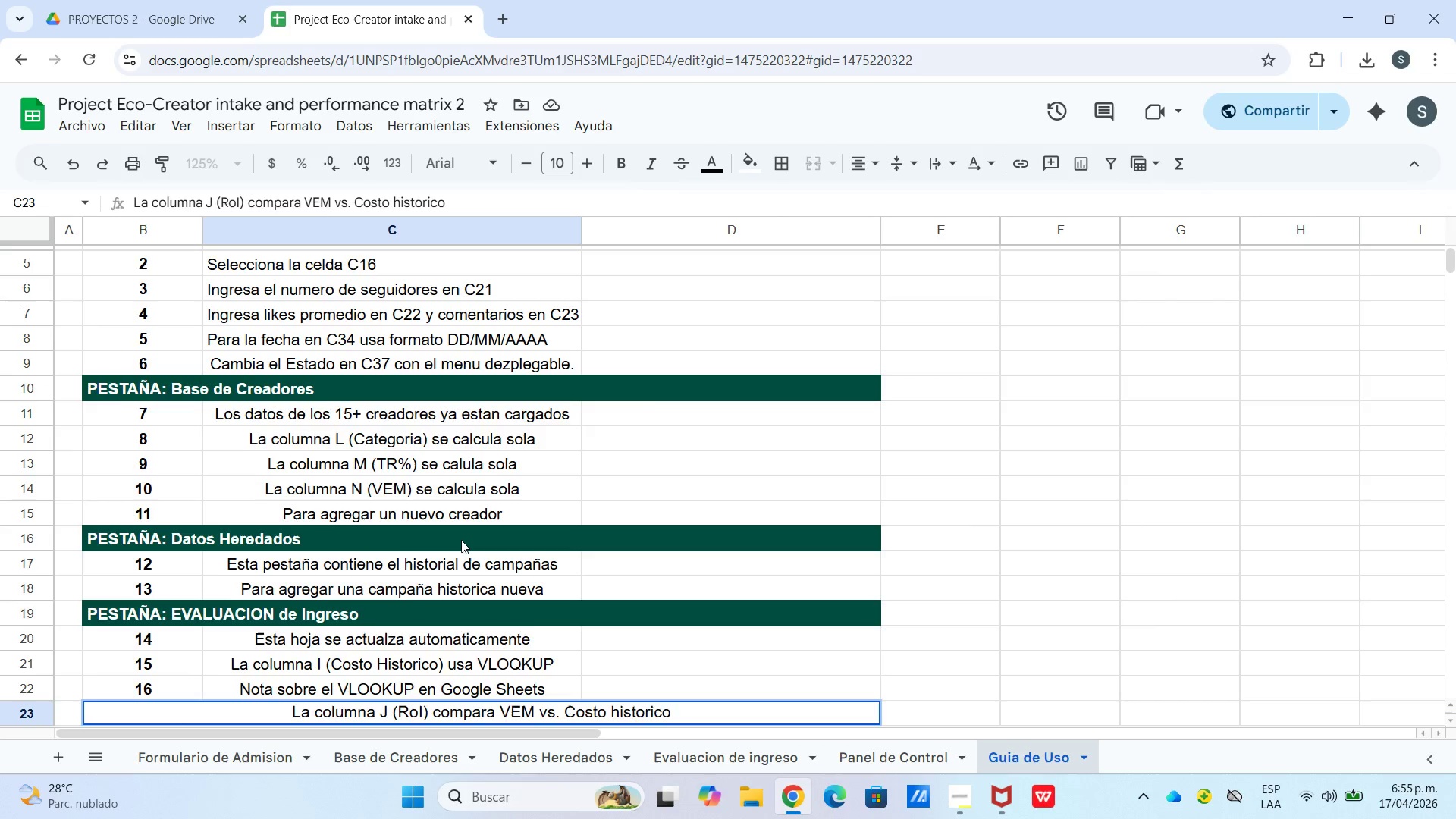 
key(Enter)
 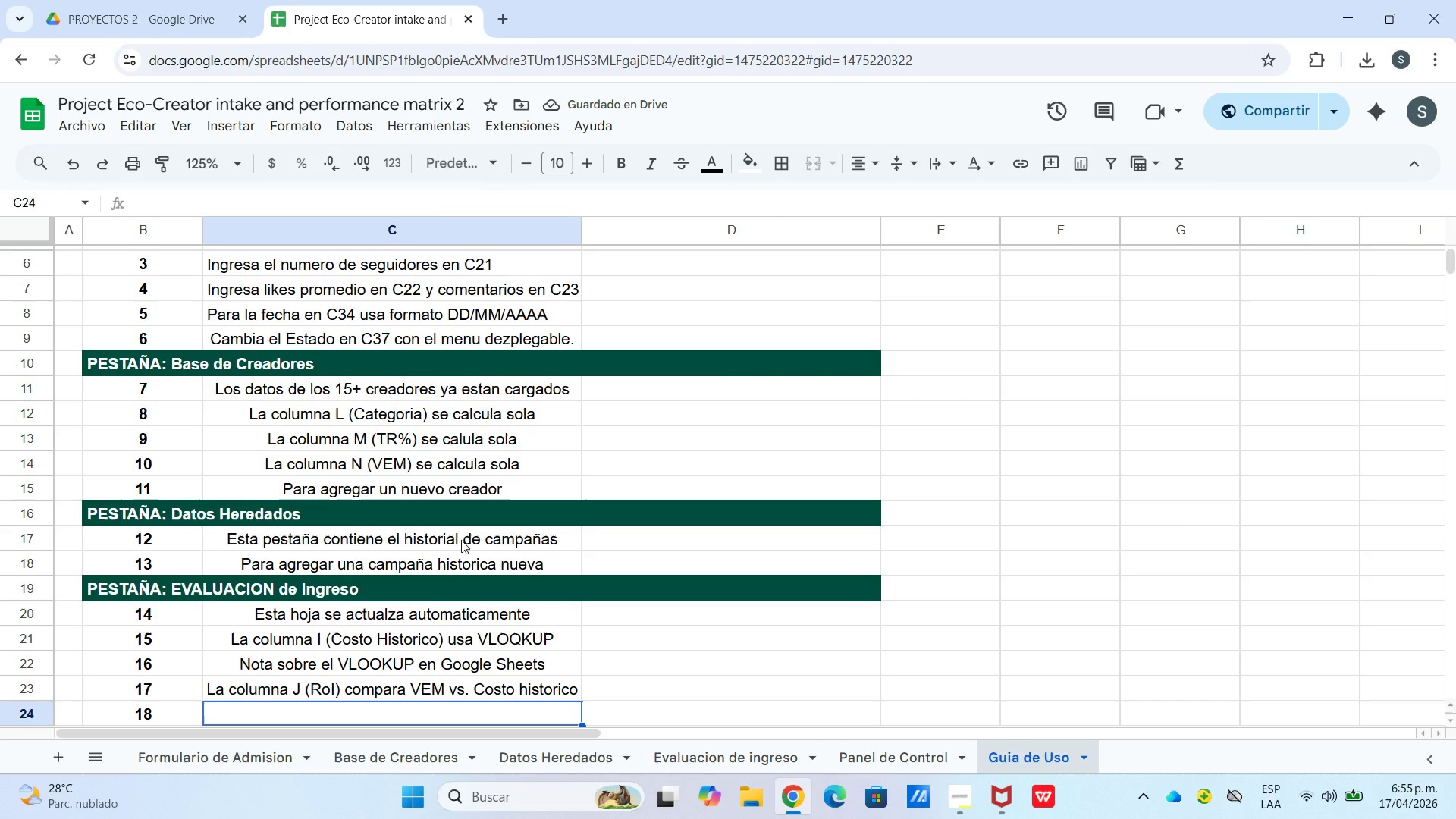 
wait(6.45)
 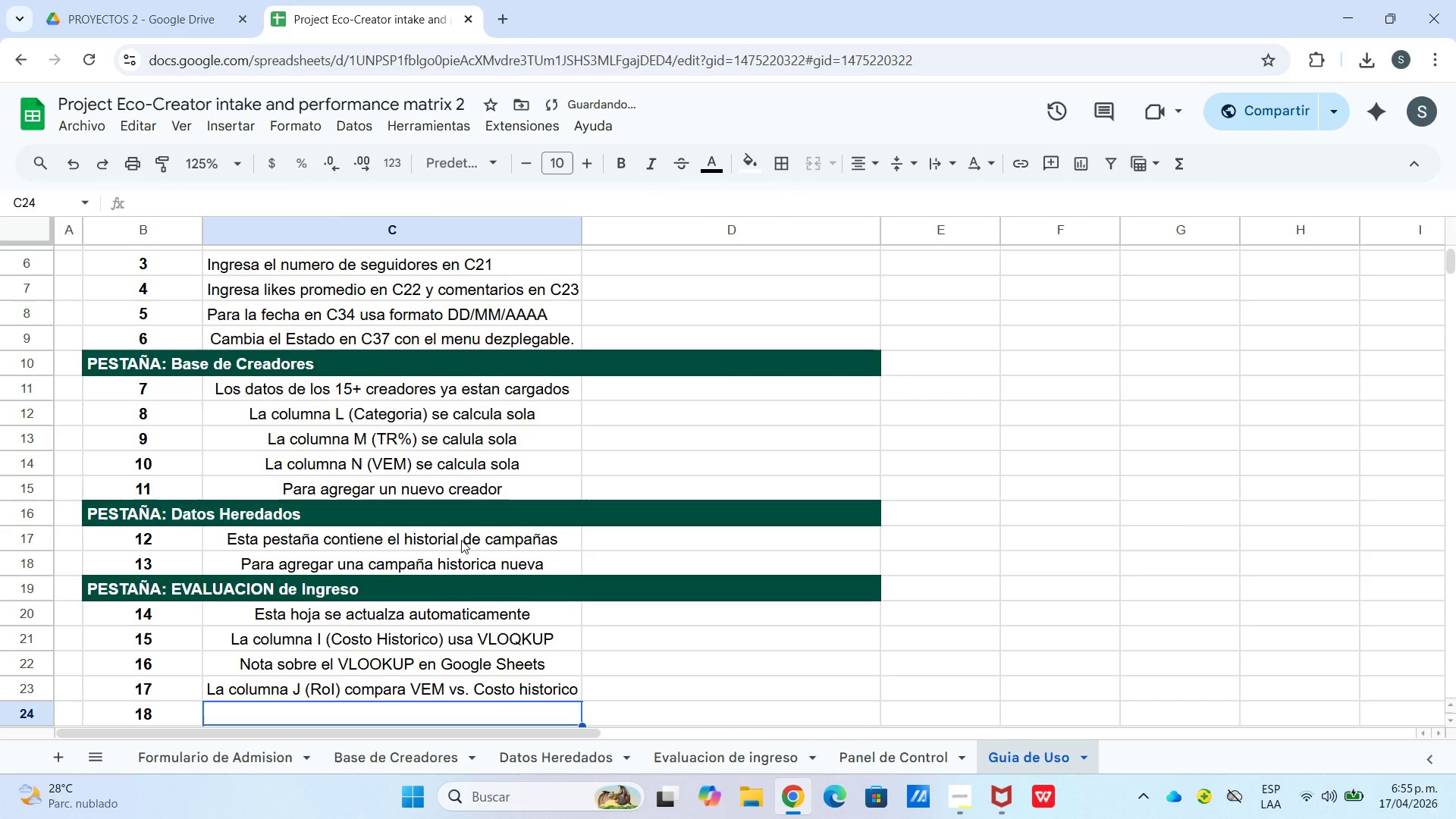 
type(La columna L *Prioridad( usa IF )
 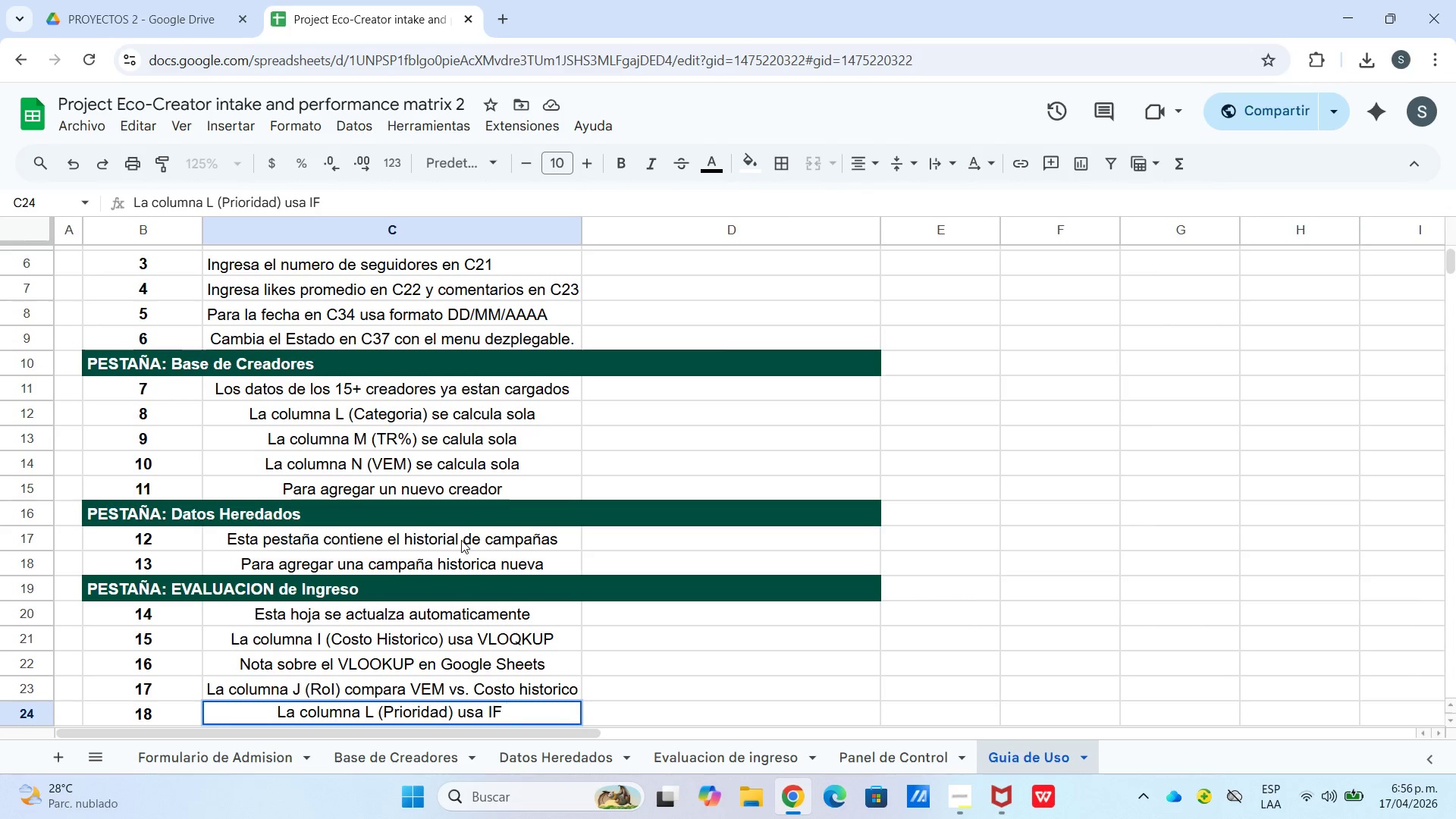 
type(anidad)
 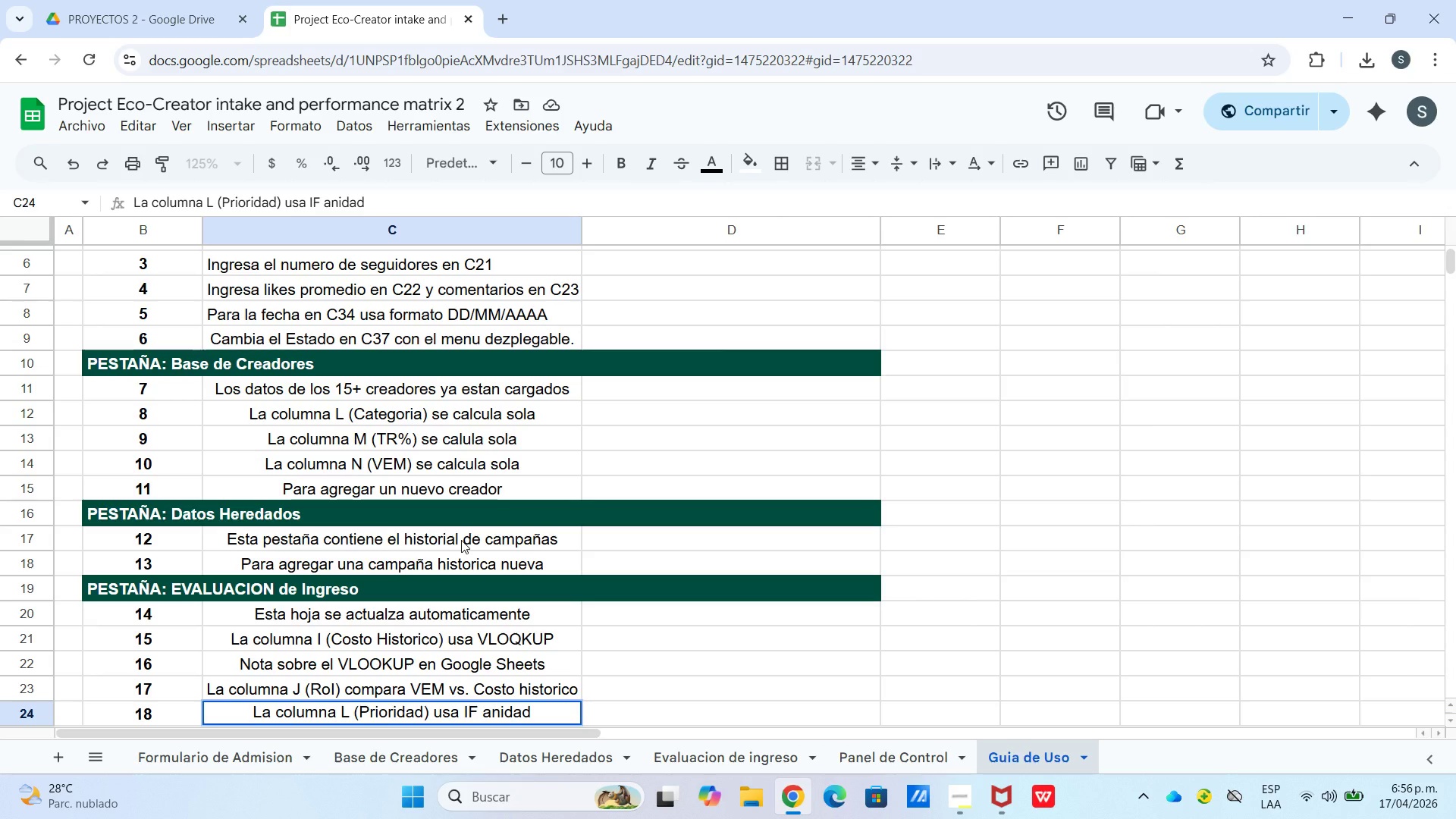 
wait(5.16)
 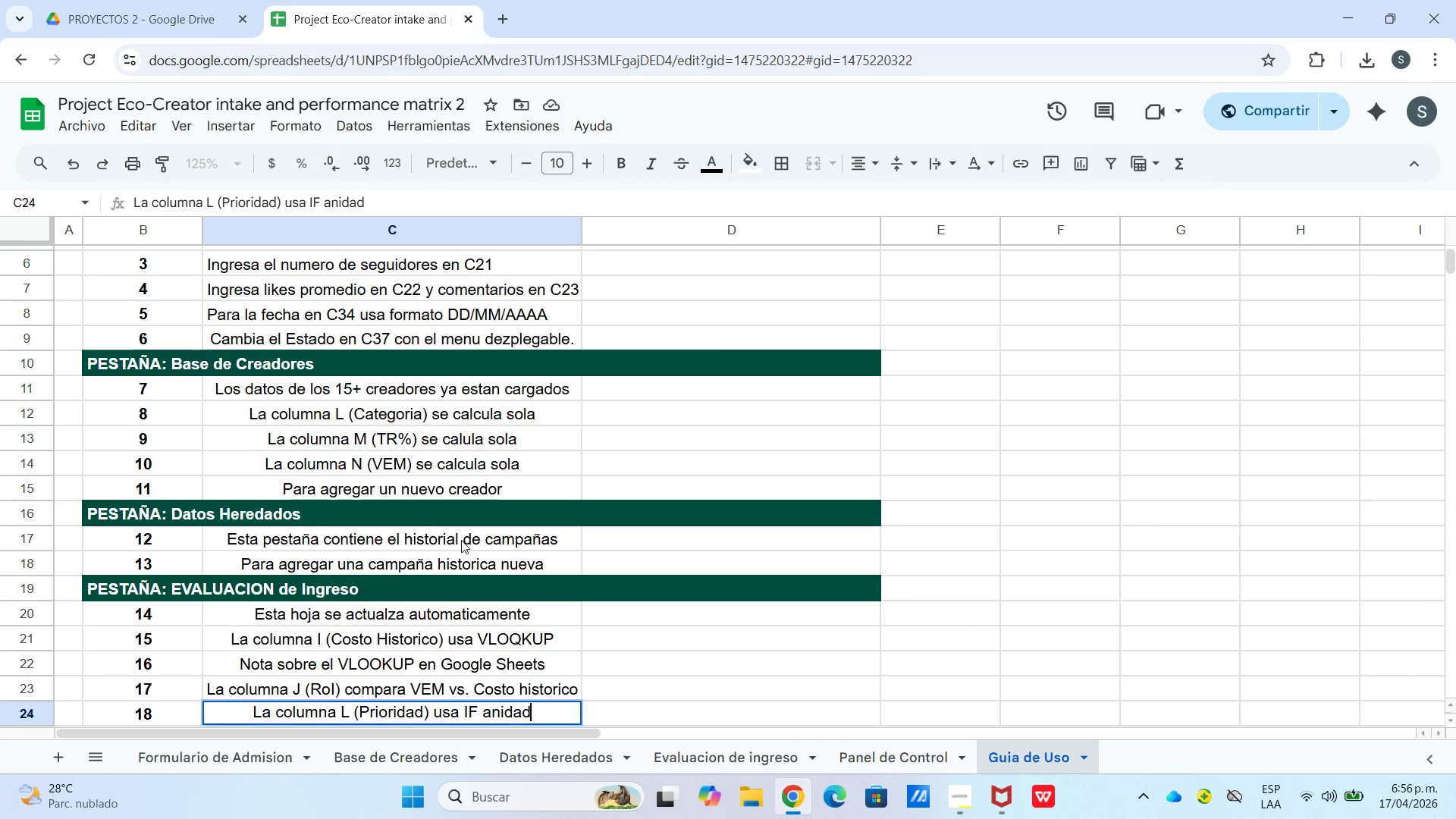 
type(o con TR)
 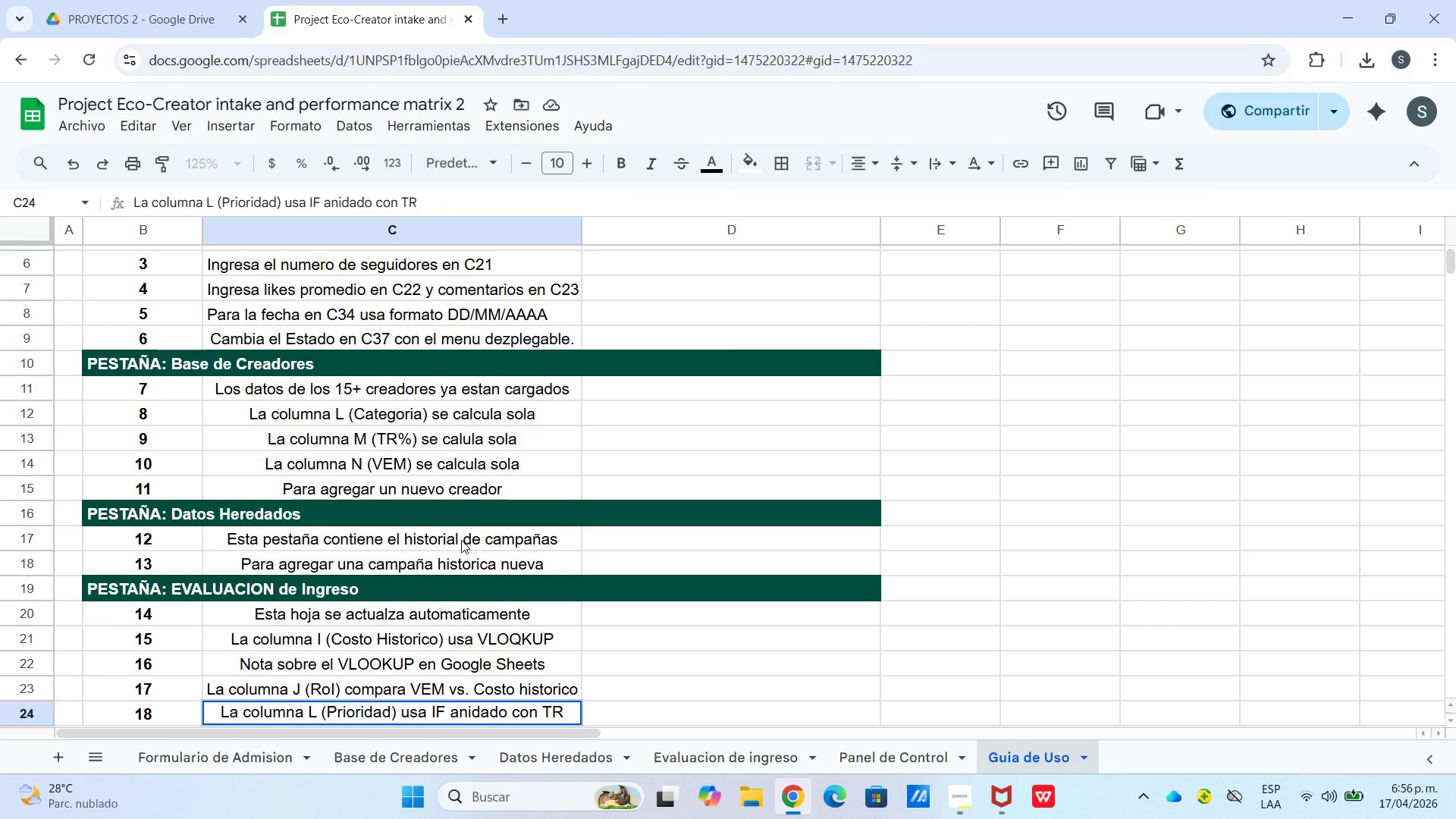 
wait(11.94)
 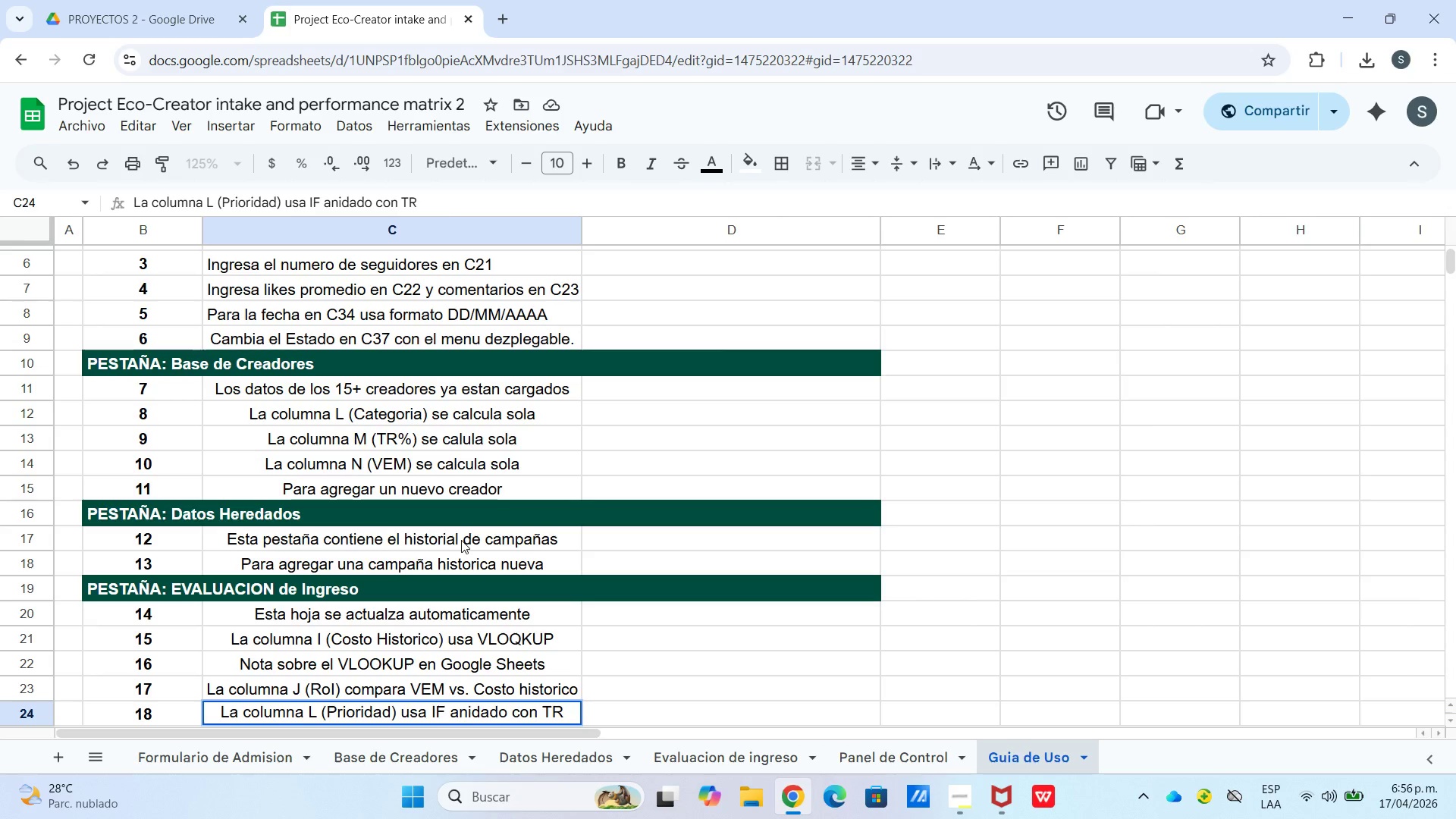 
left_click([368, 551])
 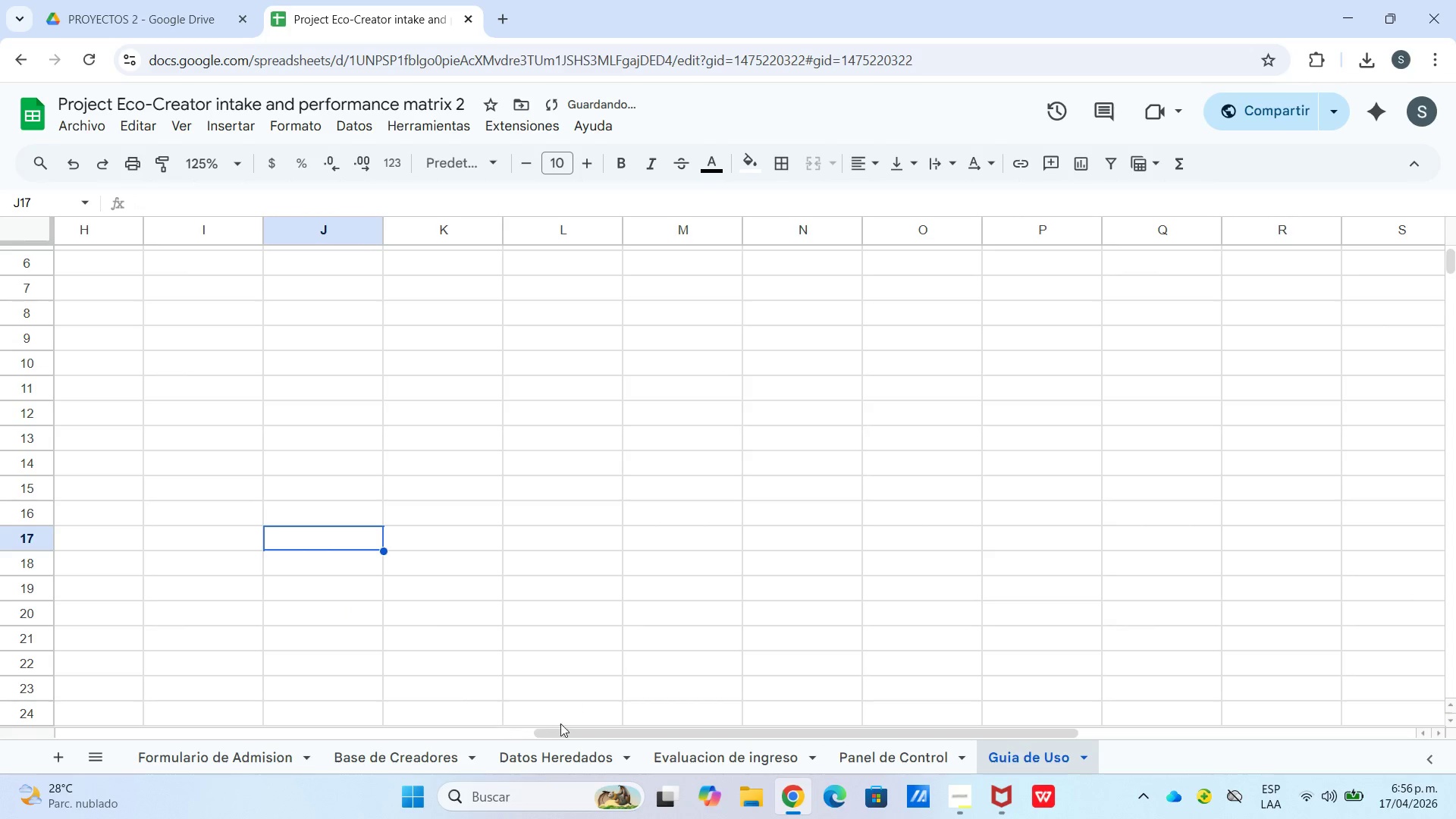 
left_click_drag(start_coordinate=[566, 733], to_coordinate=[0, 761])
 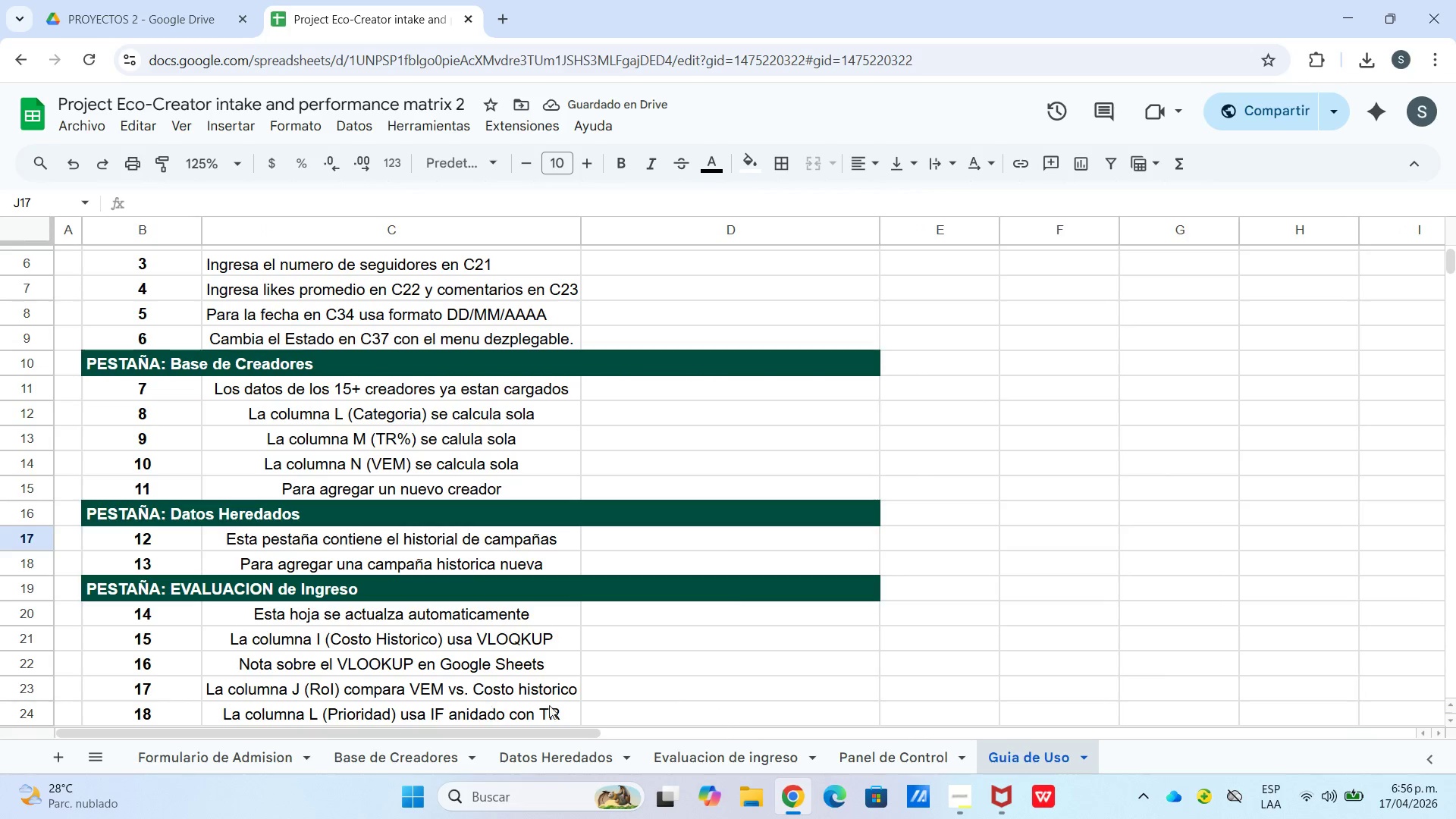 
left_click([733, 675])
 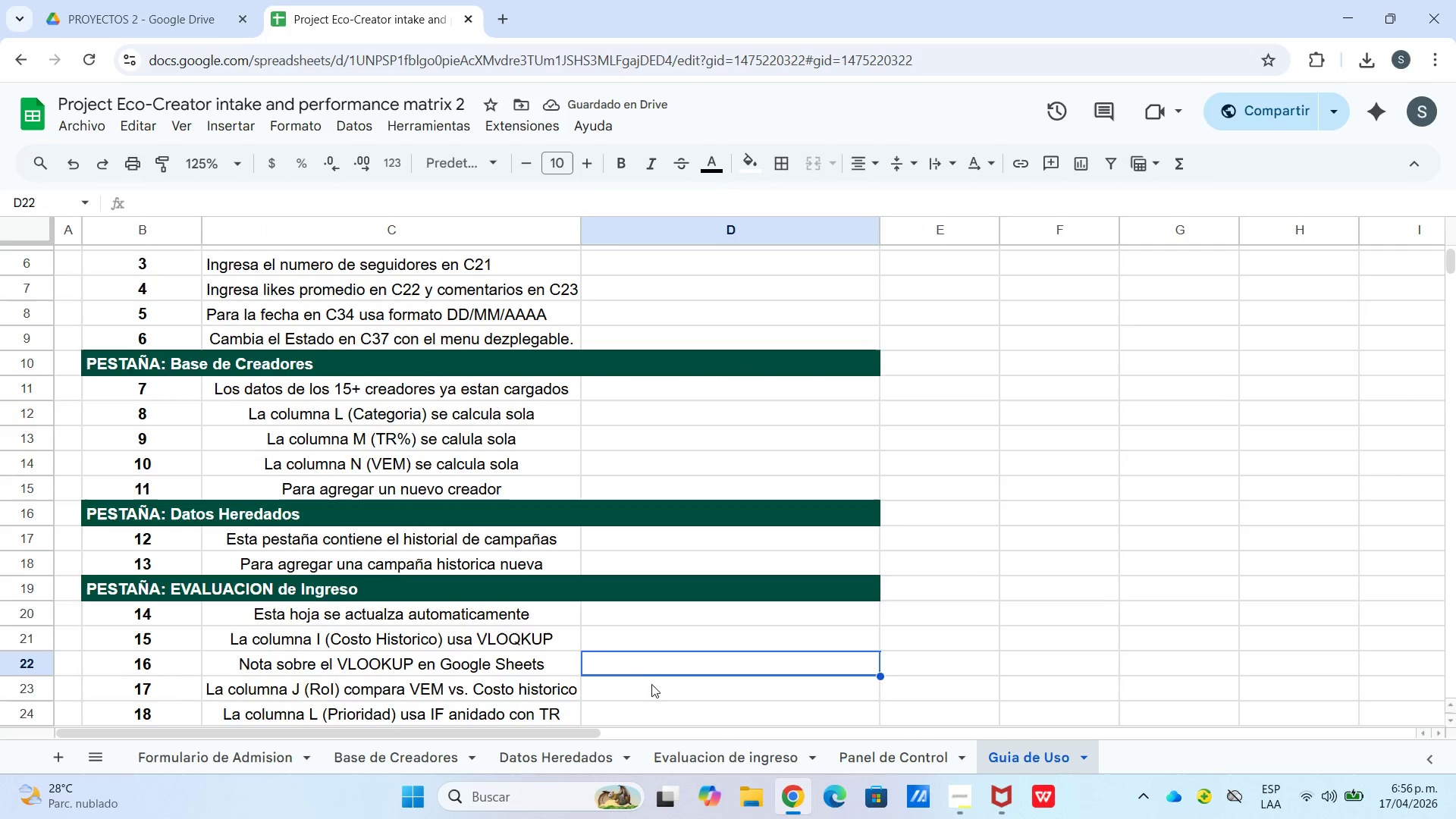 
scroll: coordinate [648, 686], scroll_direction: down, amount: 1.0
 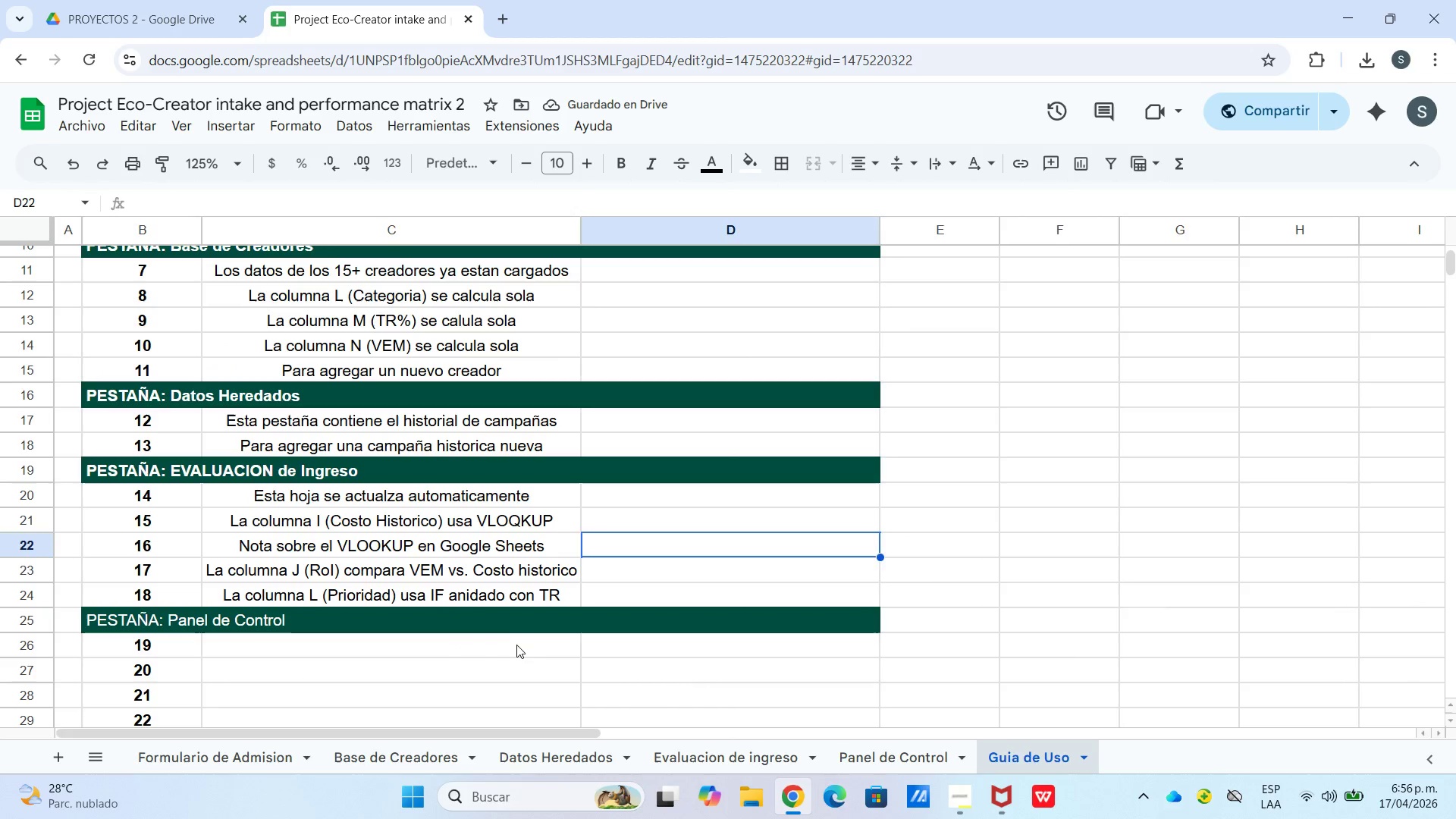 
left_click([516, 650])
 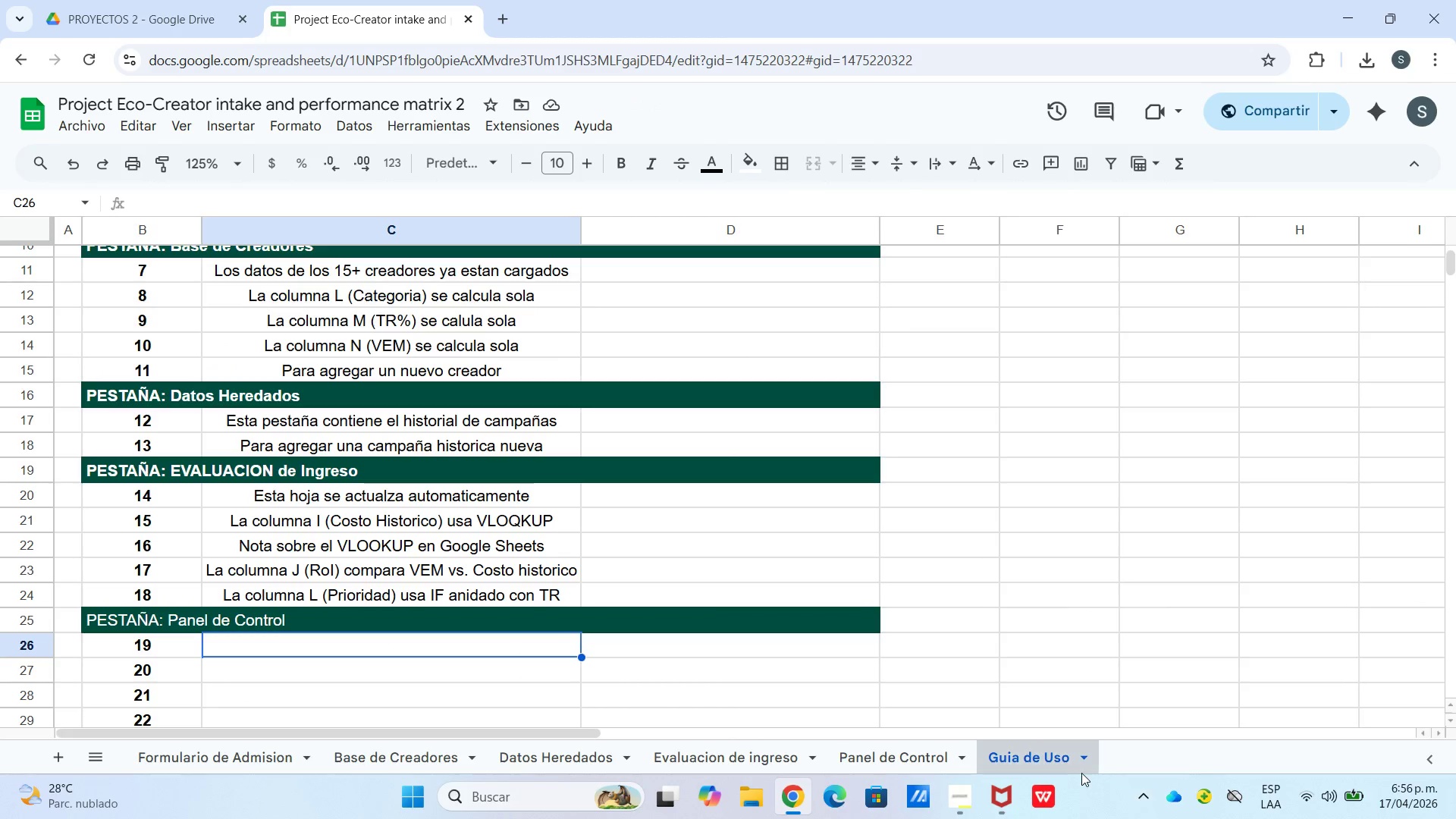 
left_click([959, 806])